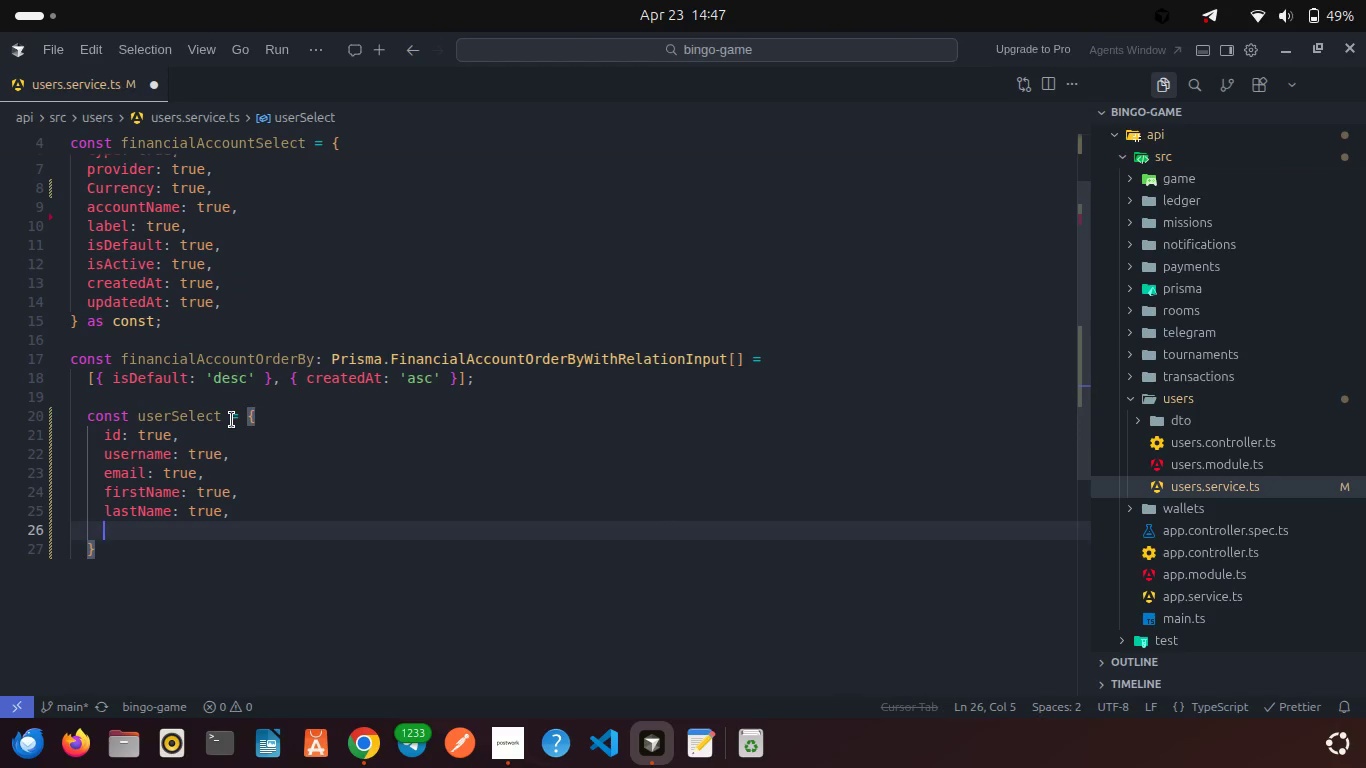 
type(phone: true,)
 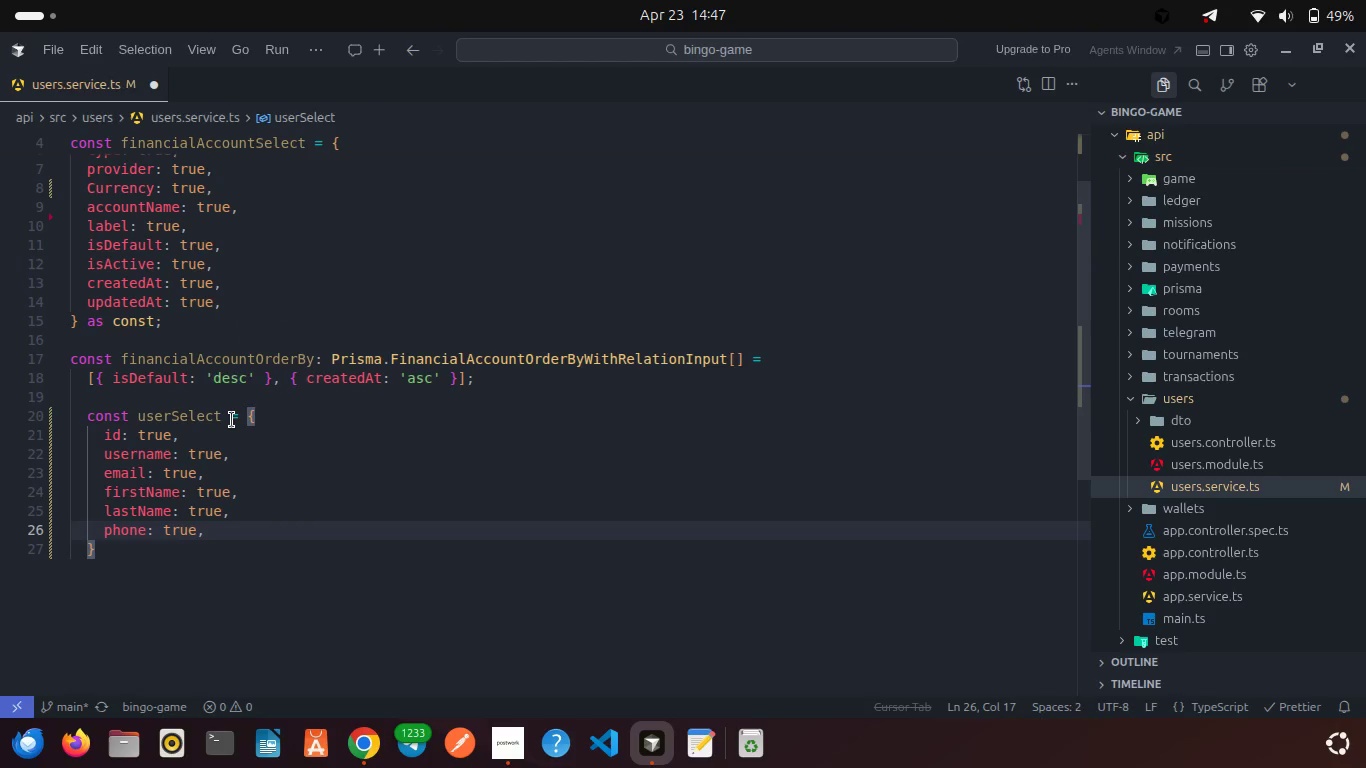 
key(Enter)
 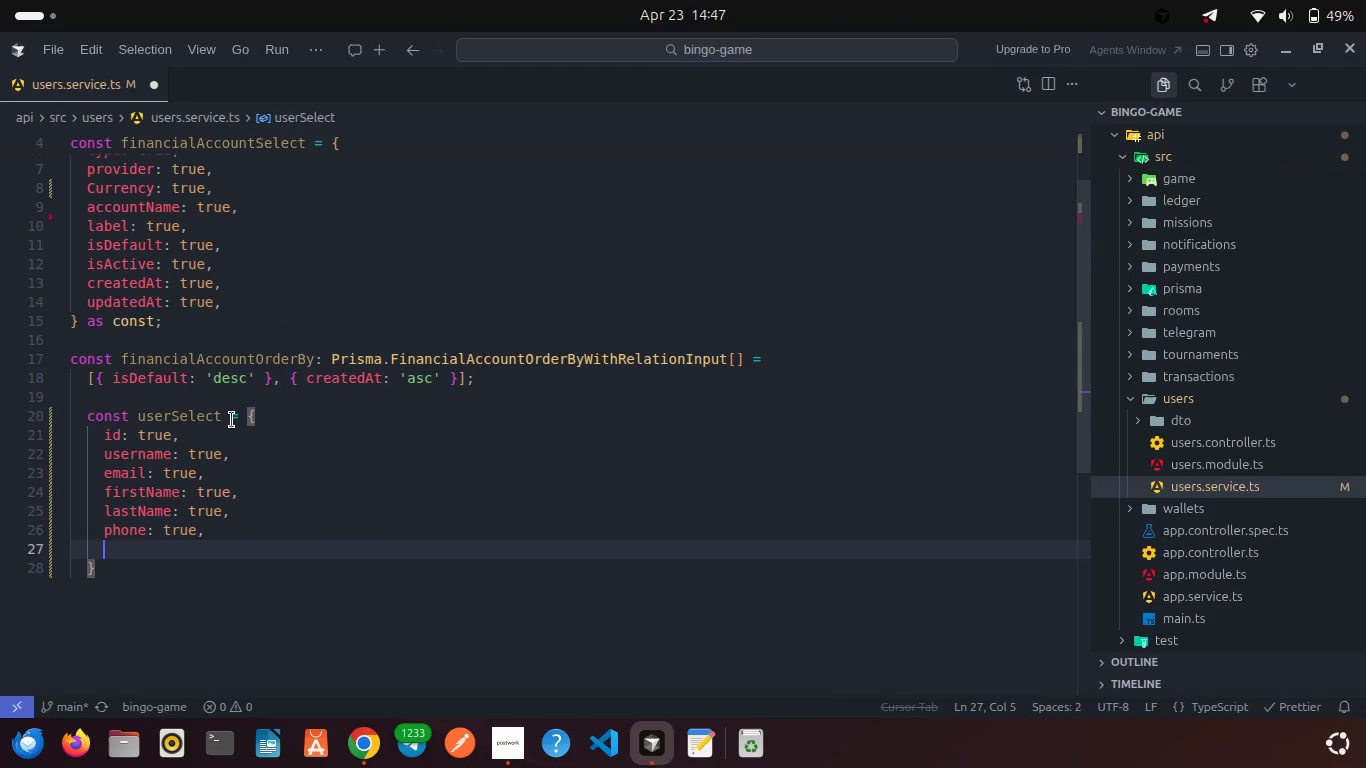 
type(avatar: rt)
key(Backspace)
key(Backspace)
type(true,)
 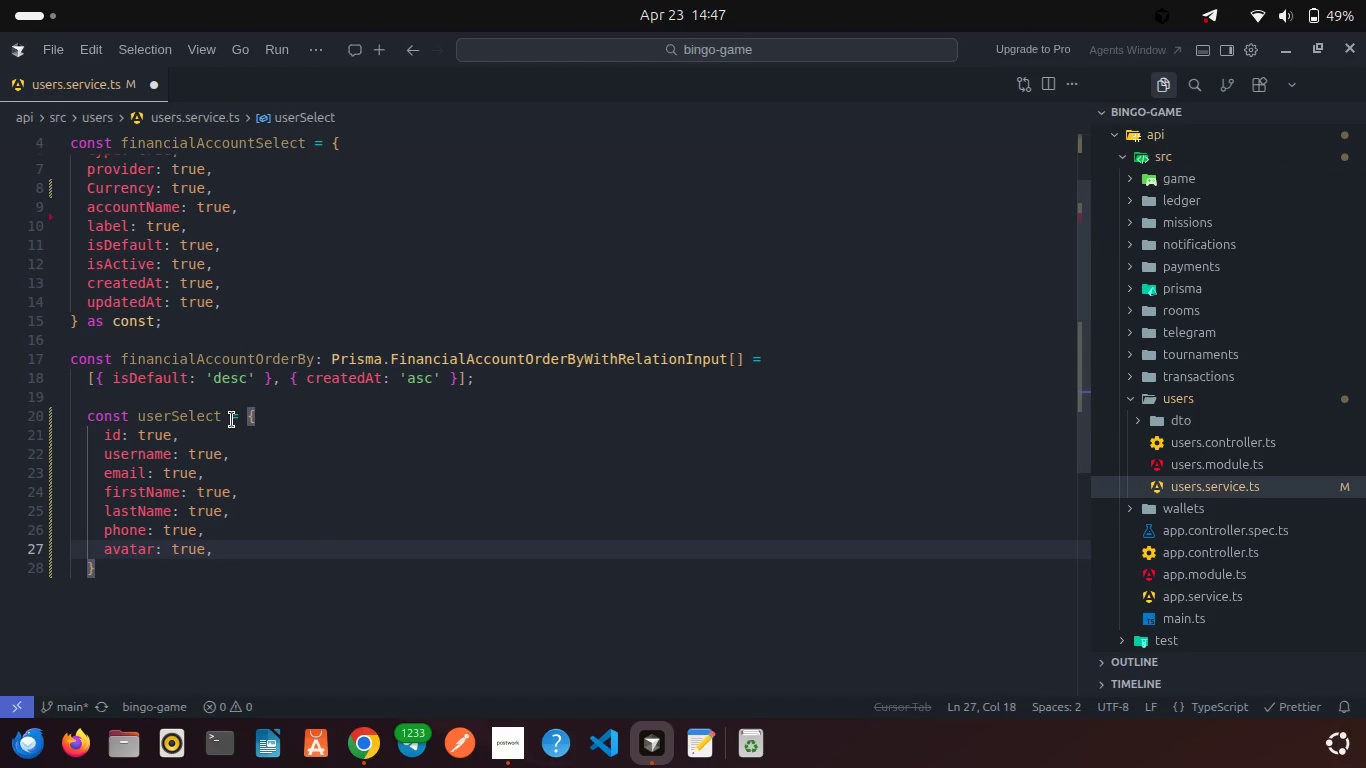 
key(Enter)
 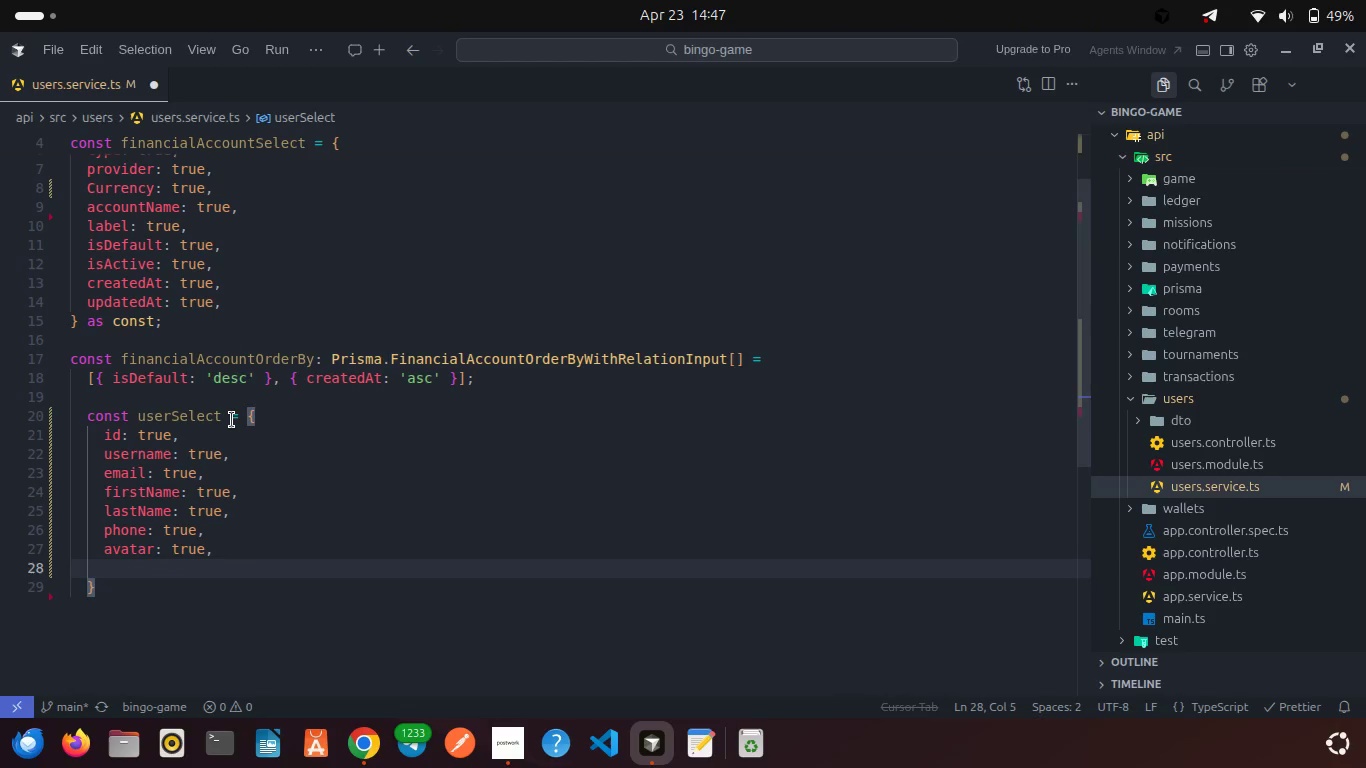 
type(bio: true,)
 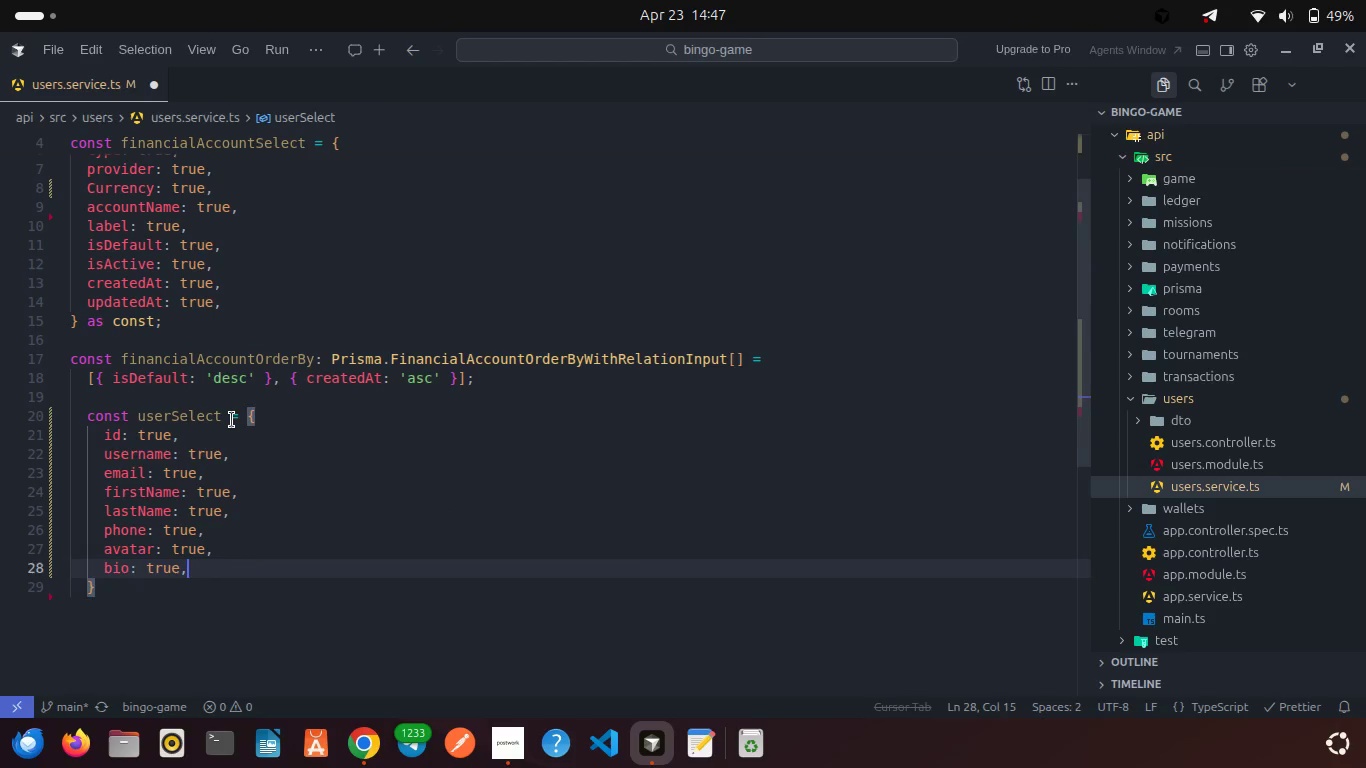 
key(Enter)
 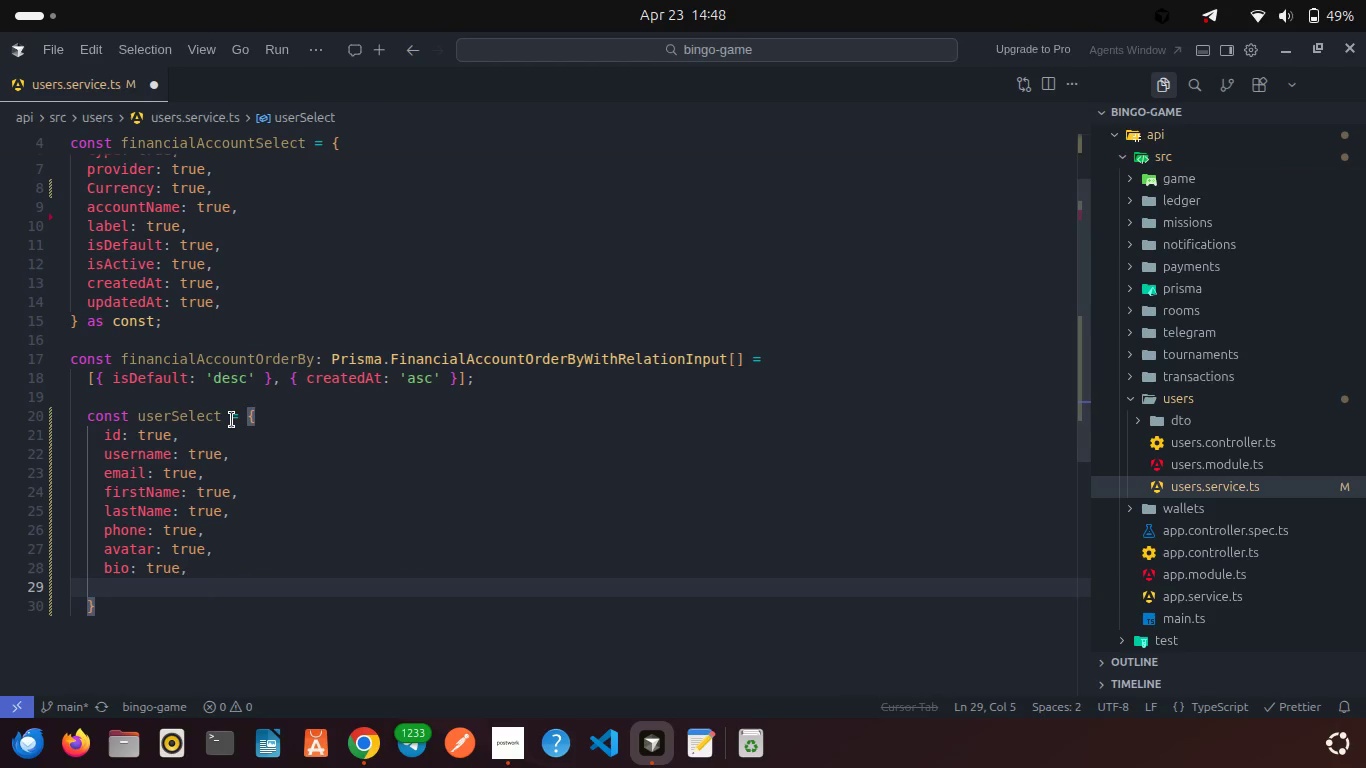 
type(role: true,)
 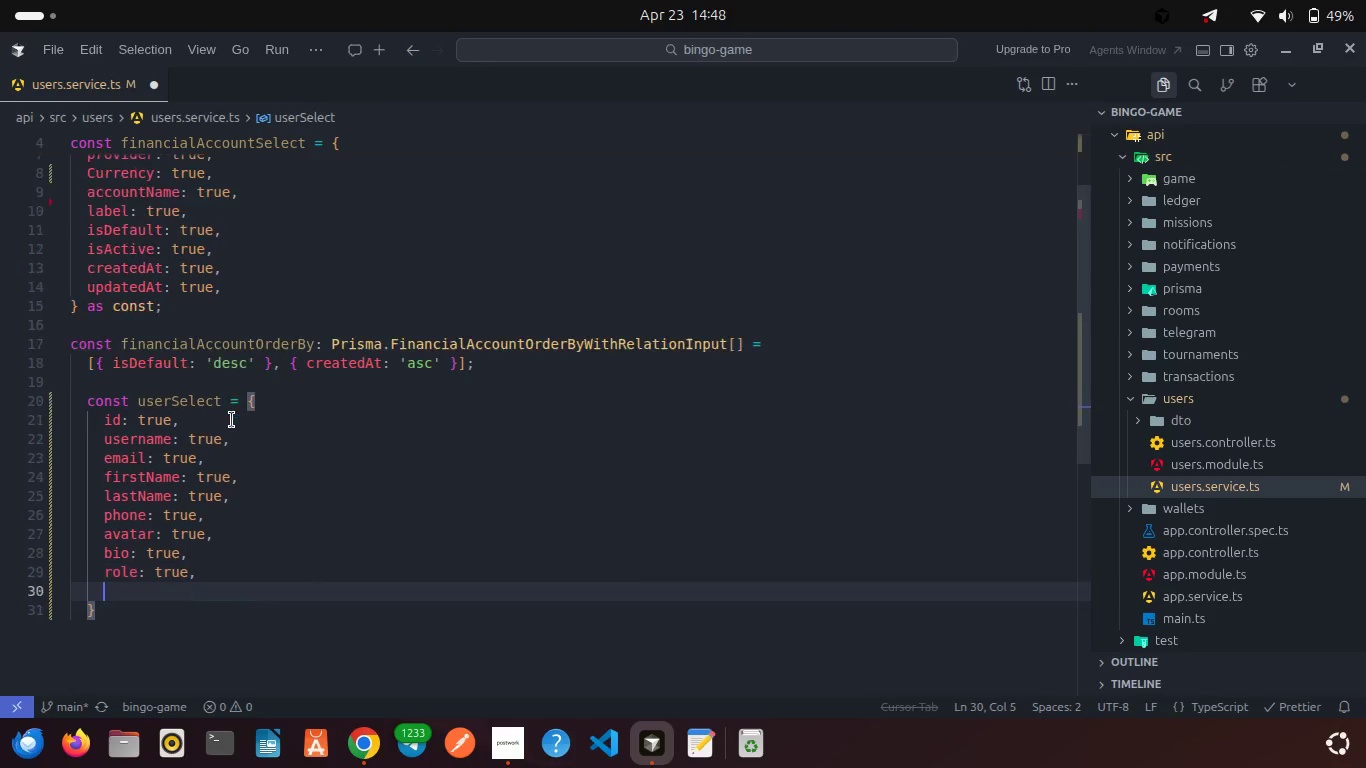 
 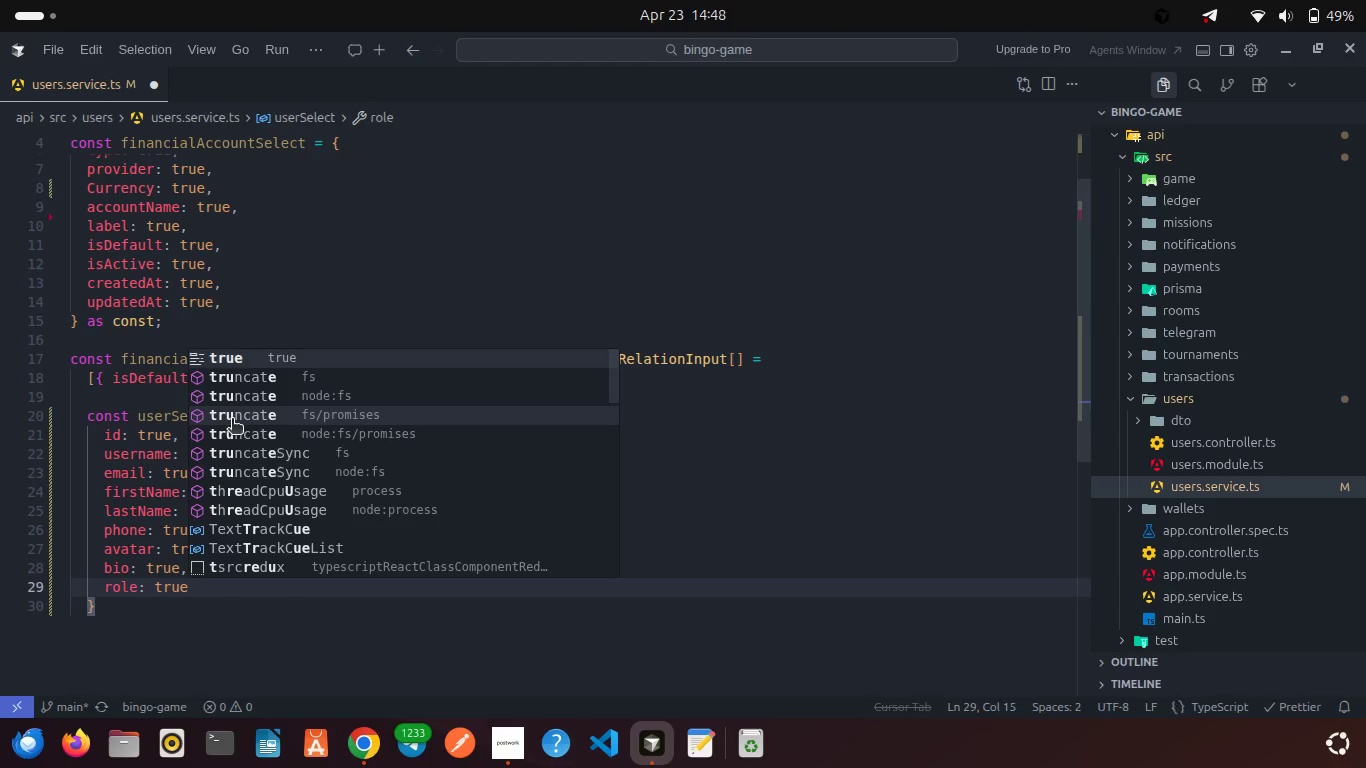 
key(Enter)
 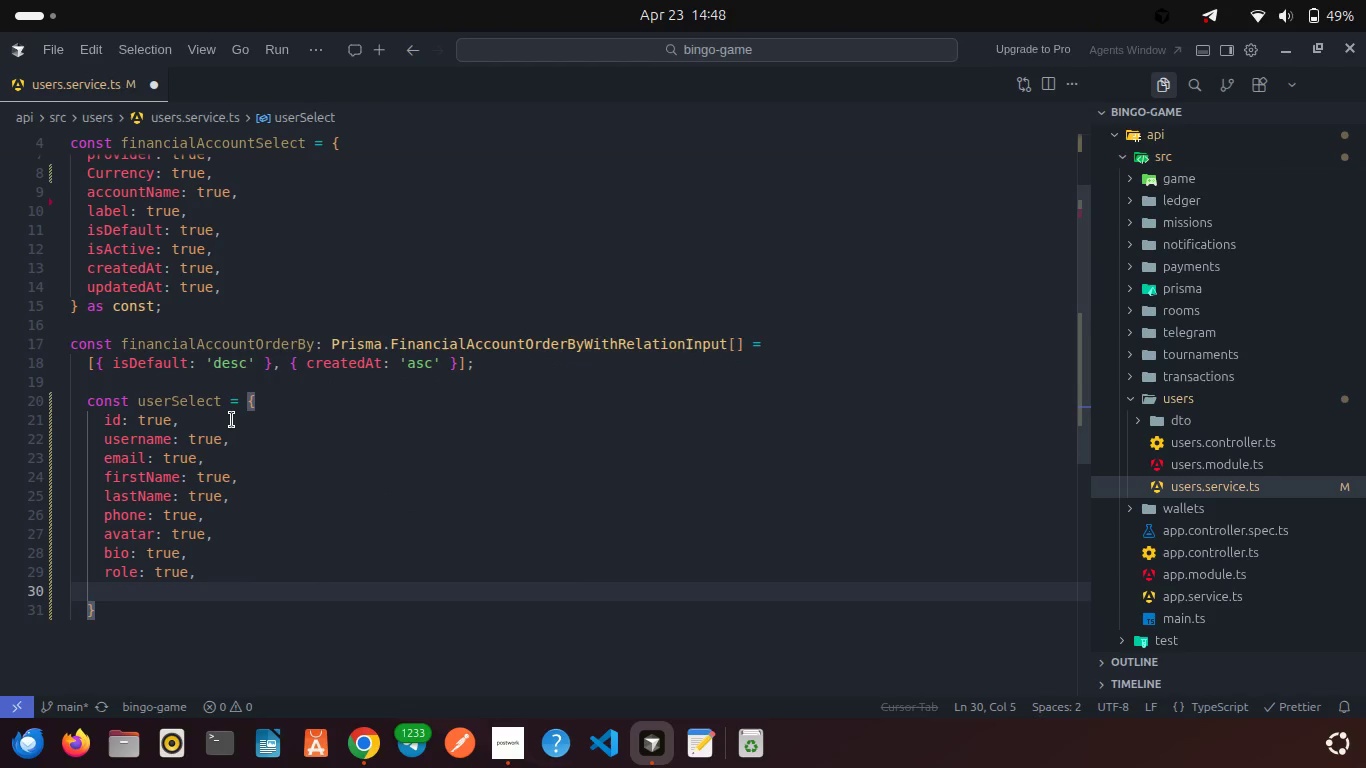 
type(role: treu)
key(Backspace)
key(Backspace)
key(Backspace)
key(Backspace)
key(Backspace)
key(Backspace)
key(Backspace)
key(Backspace)
key(Backspace)
key(Backspace)
type(coin)
 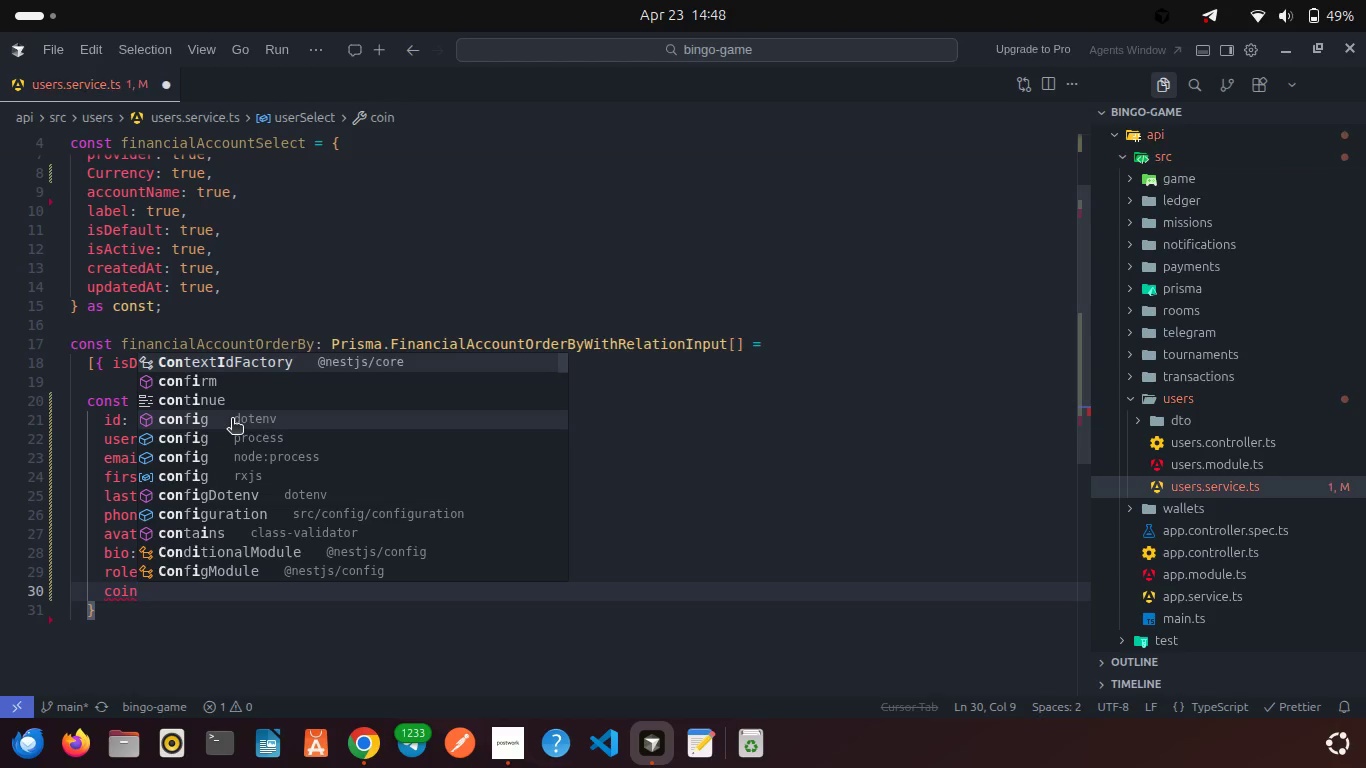 
type(Balance: true,)
 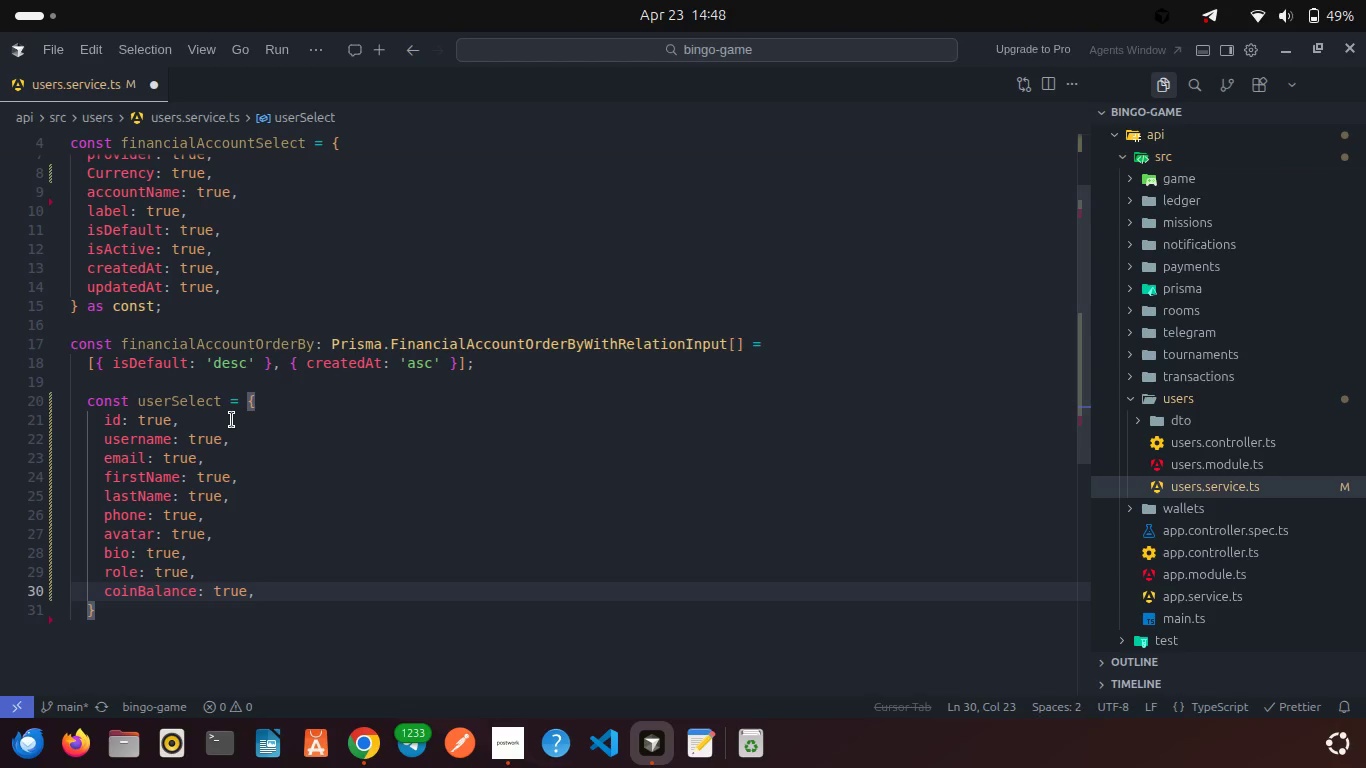 
key(Enter)
 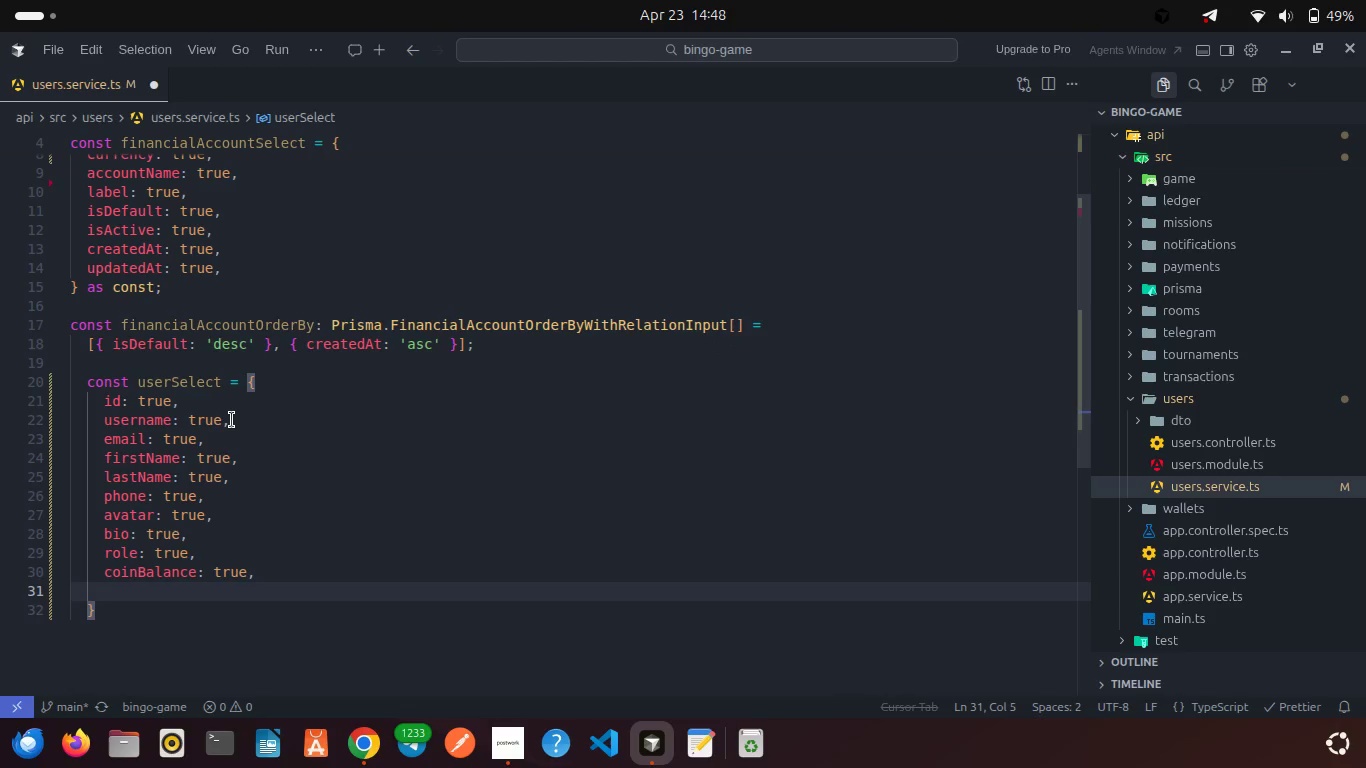 
type(isVer)
 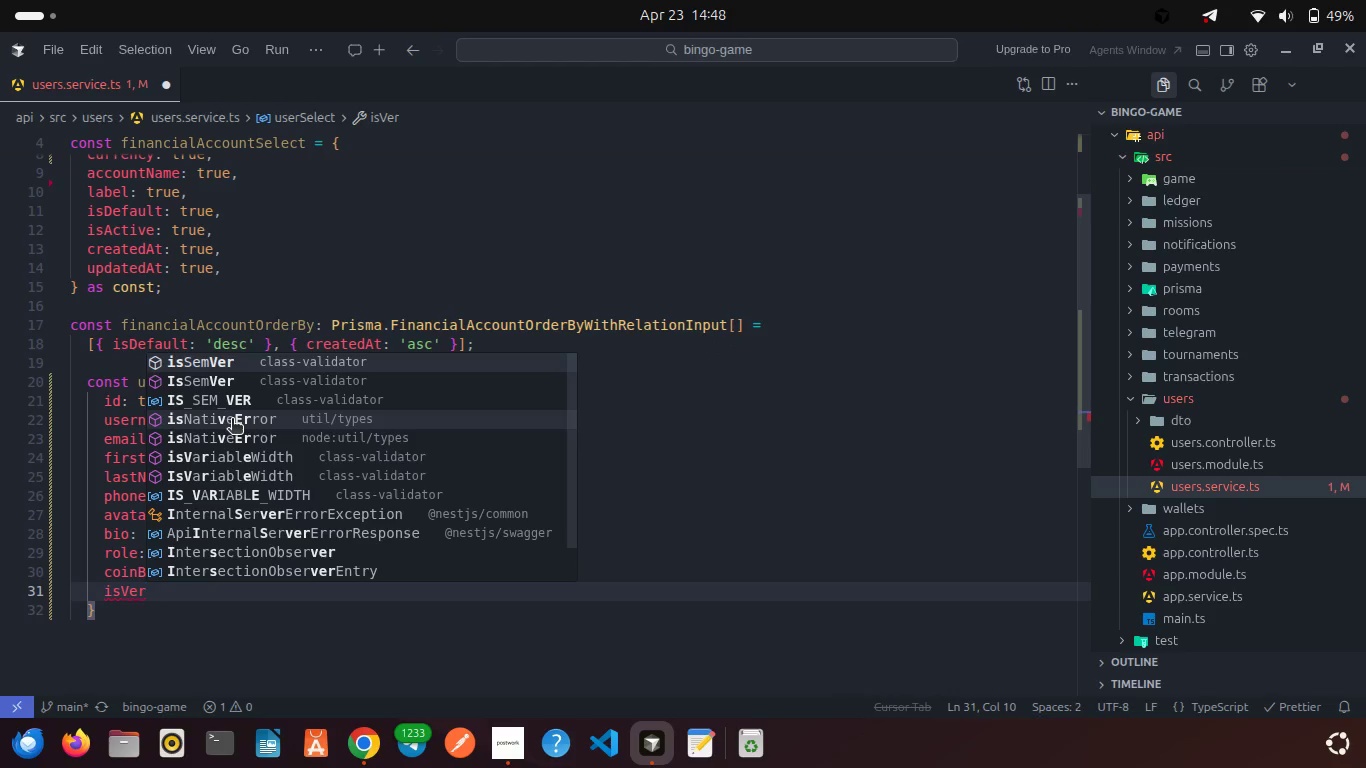 
type(ified: true,)
 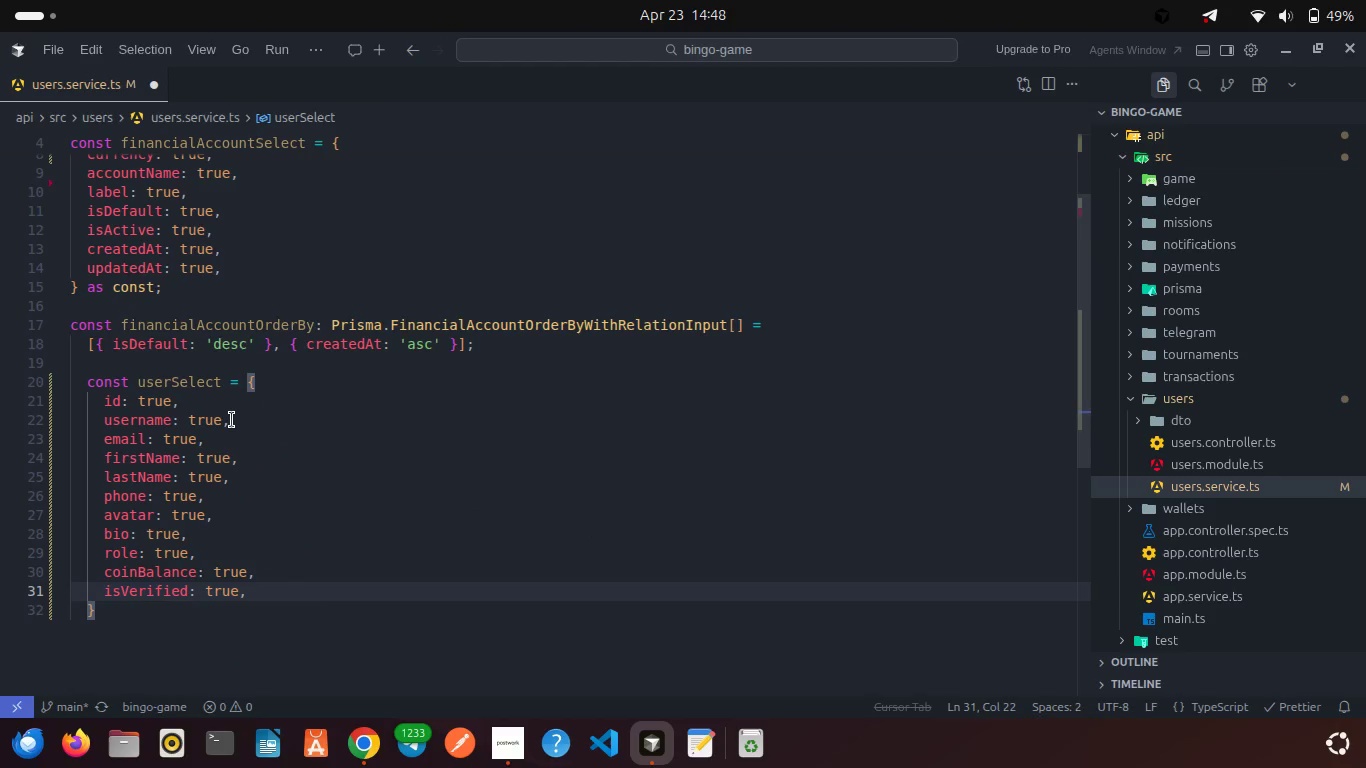 
key(Enter)
 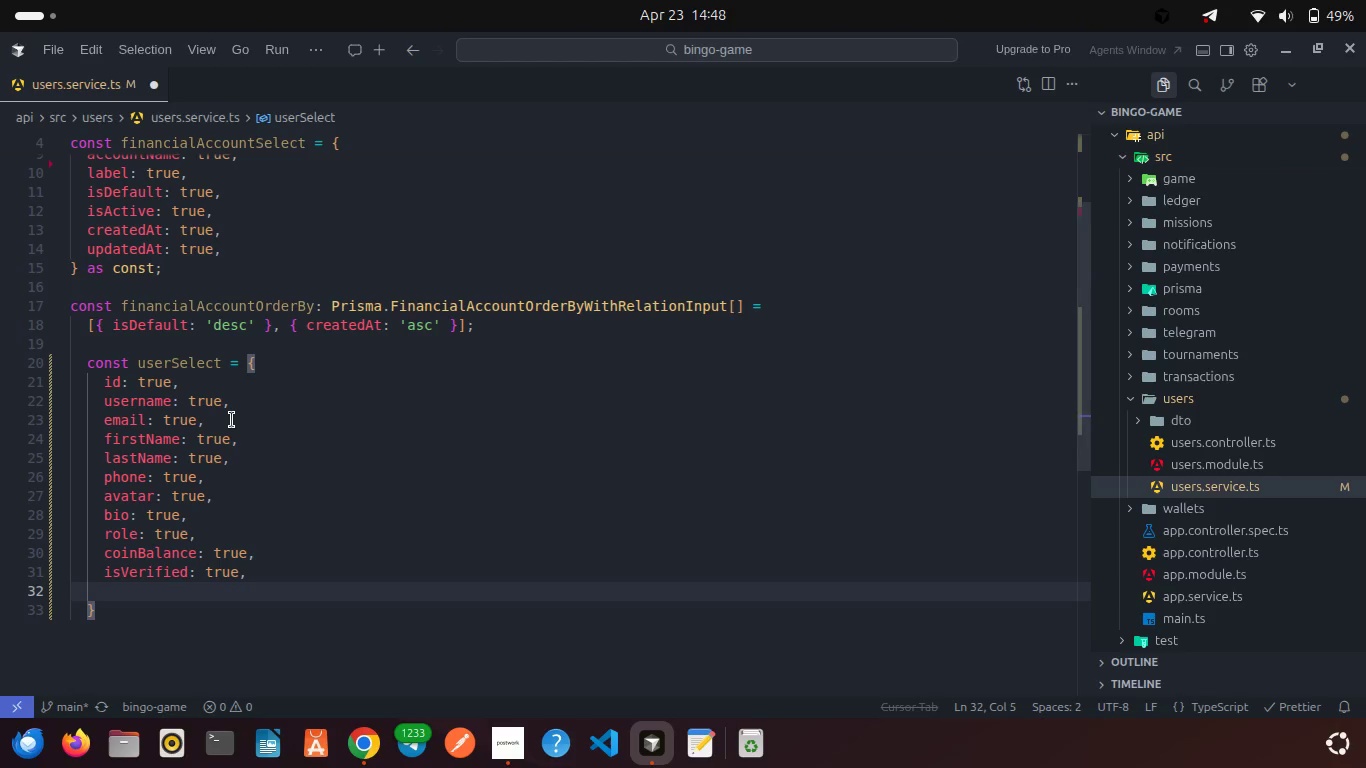 
wait(6.24)
 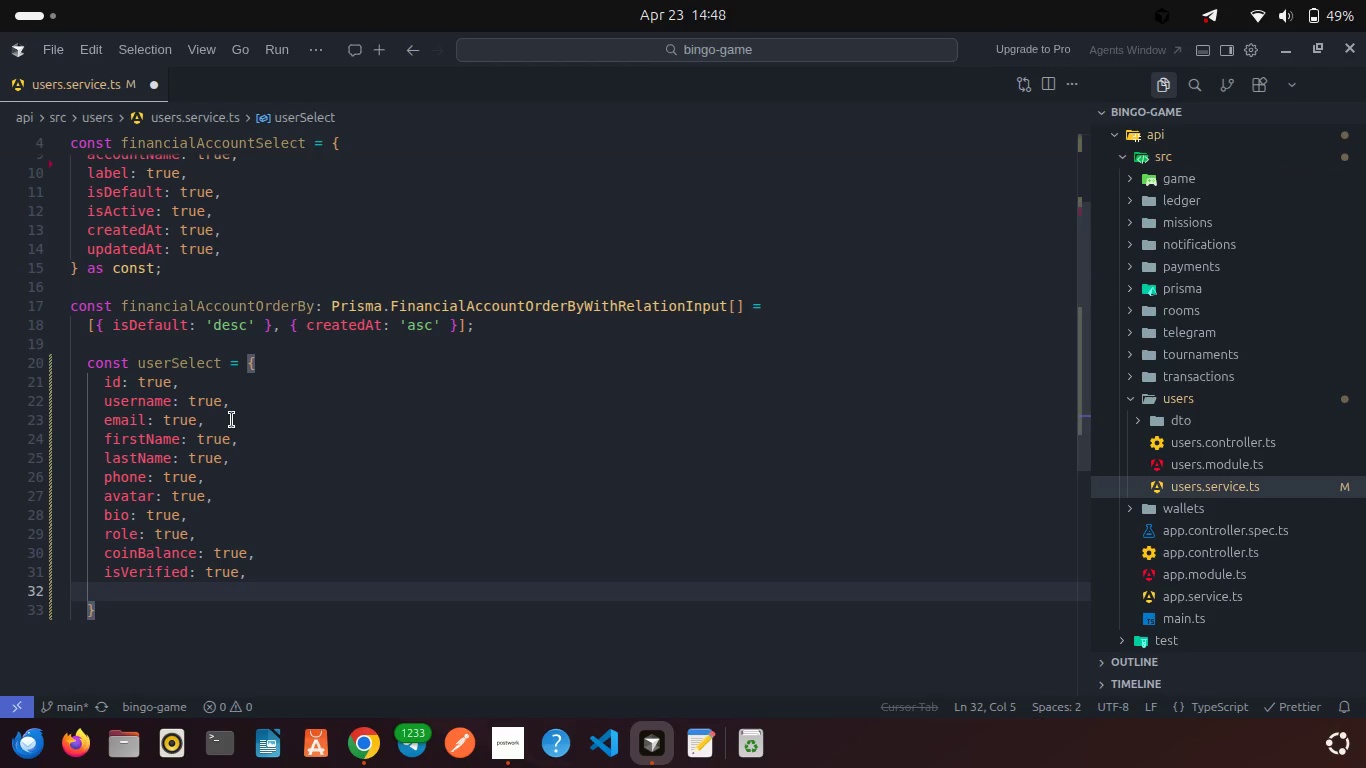 
type(onboardingDone: true,)
 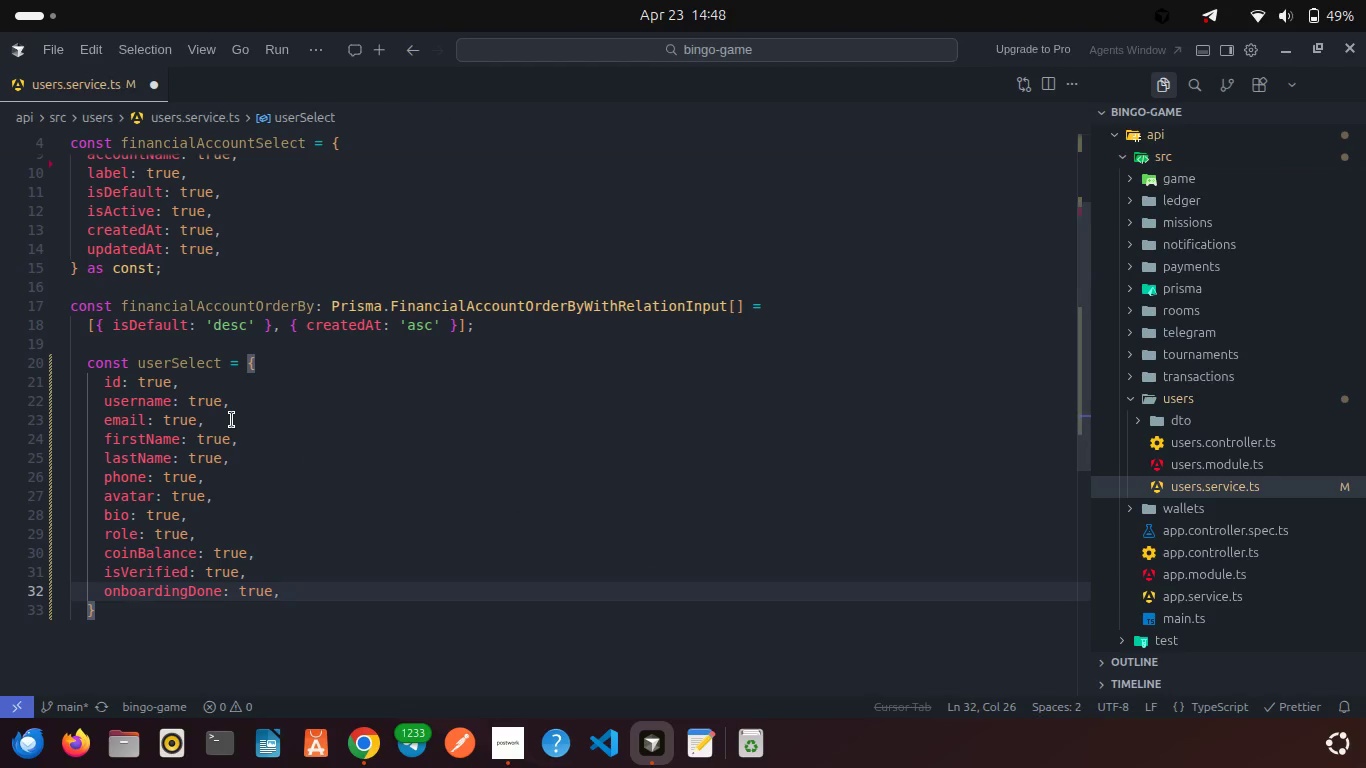 
key(Enter)
 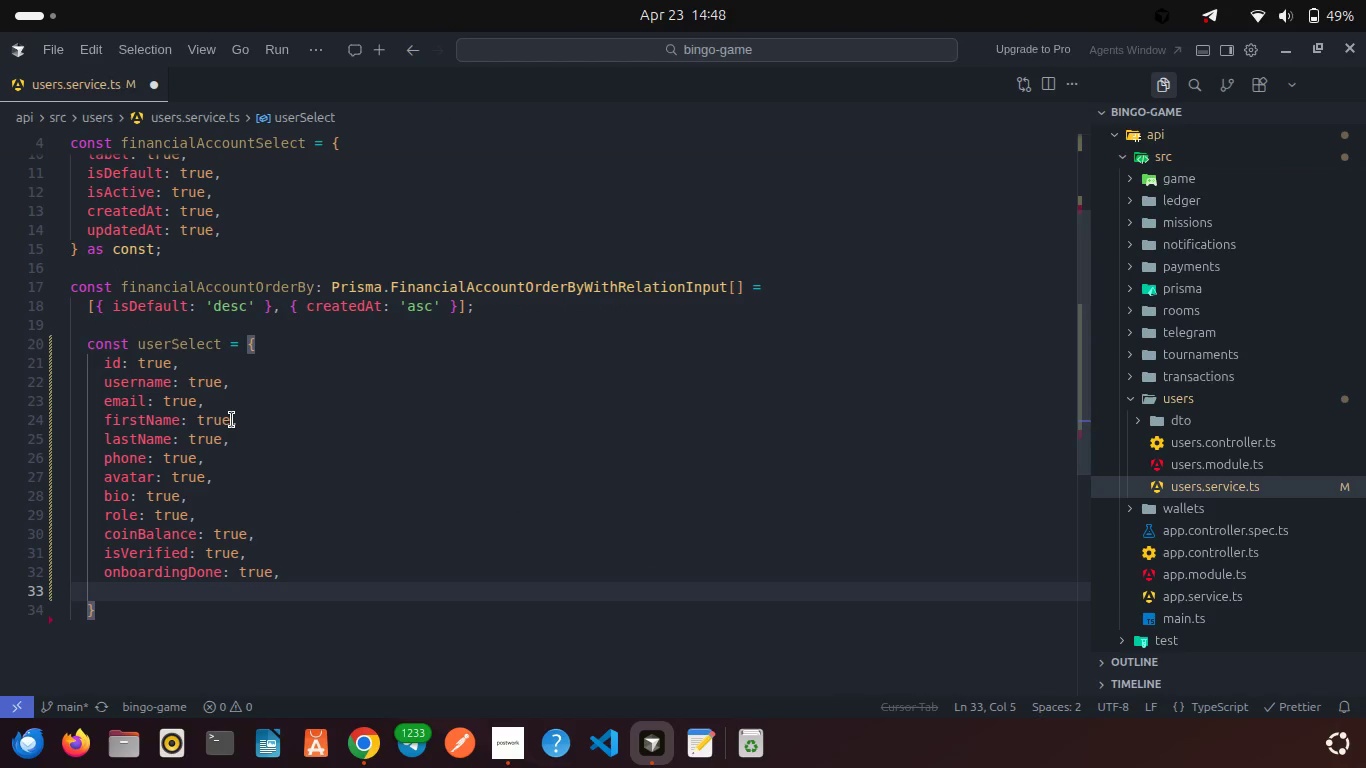 
type(financialAccounts: {)
 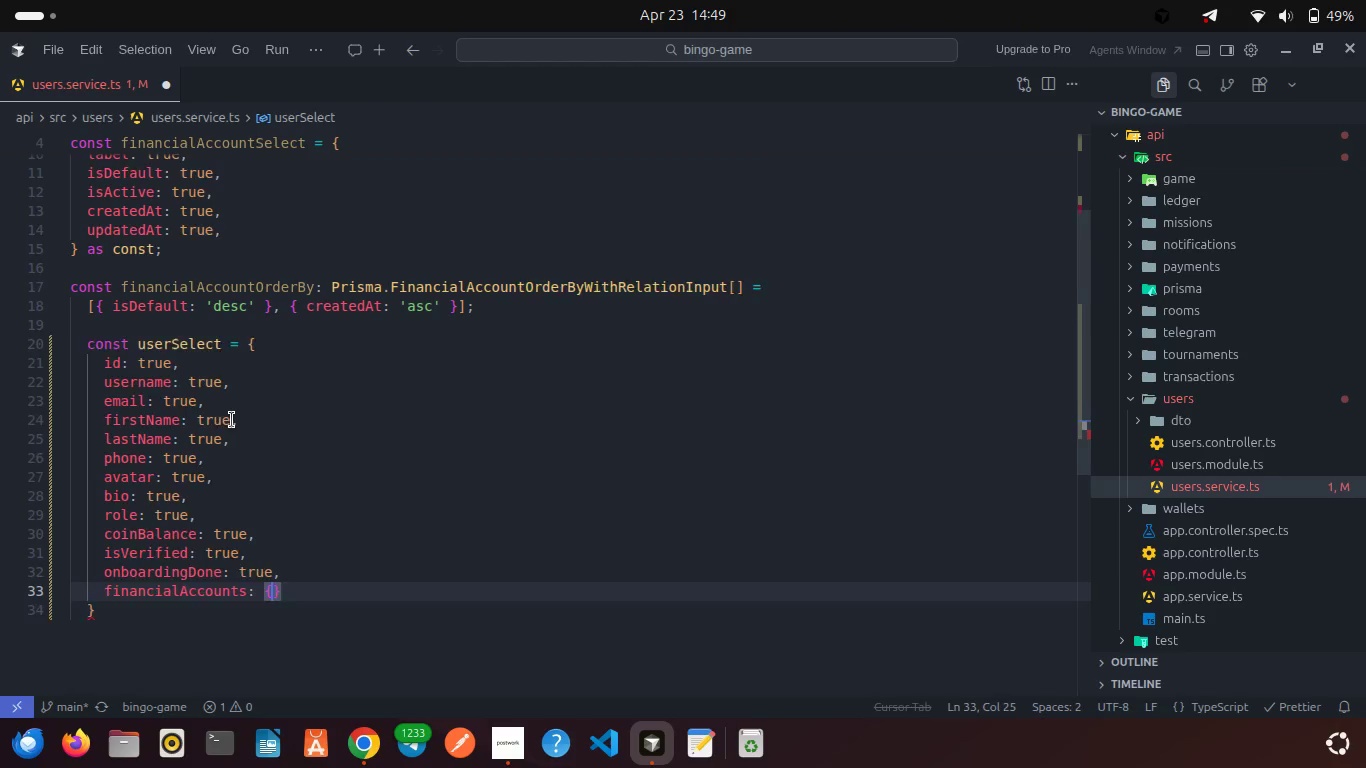 
key(Enter)
 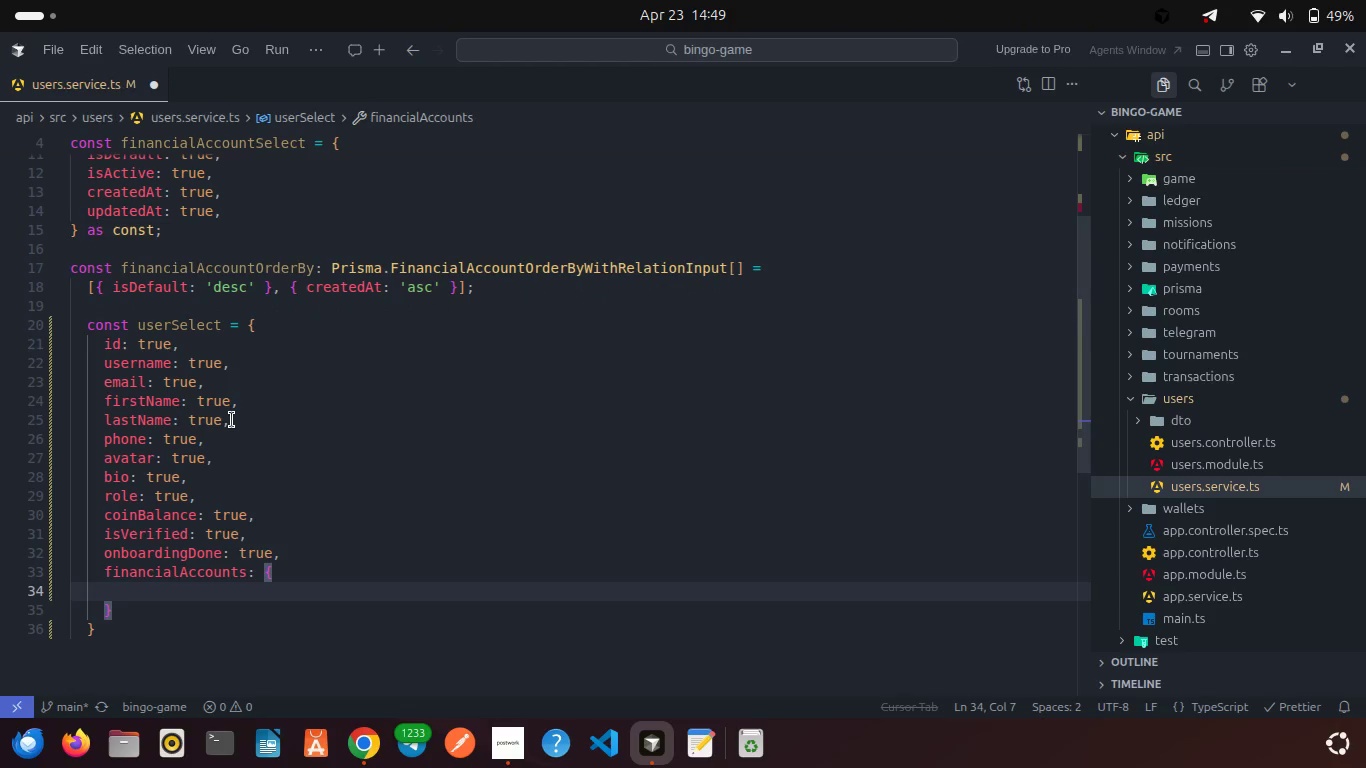 
type(where: { isActive: true )
 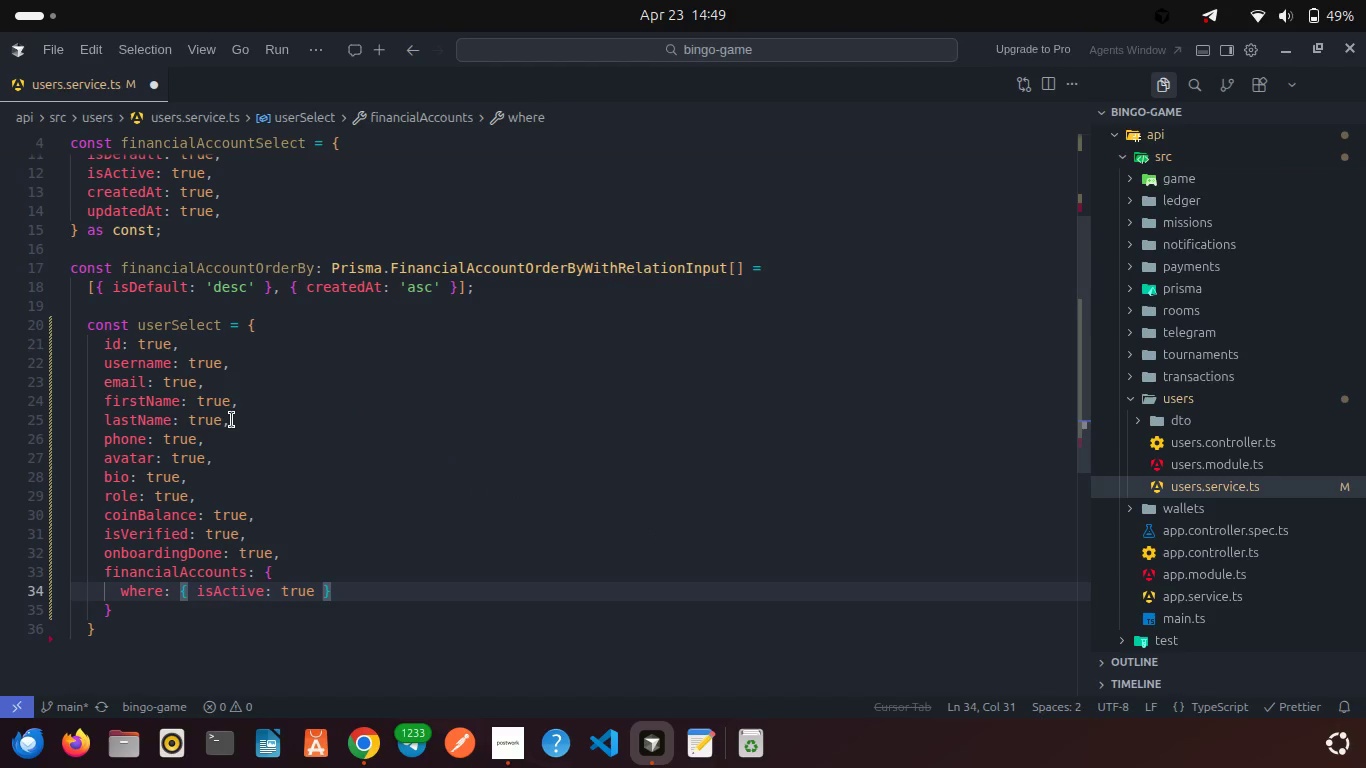 
key(ArrowRight)
 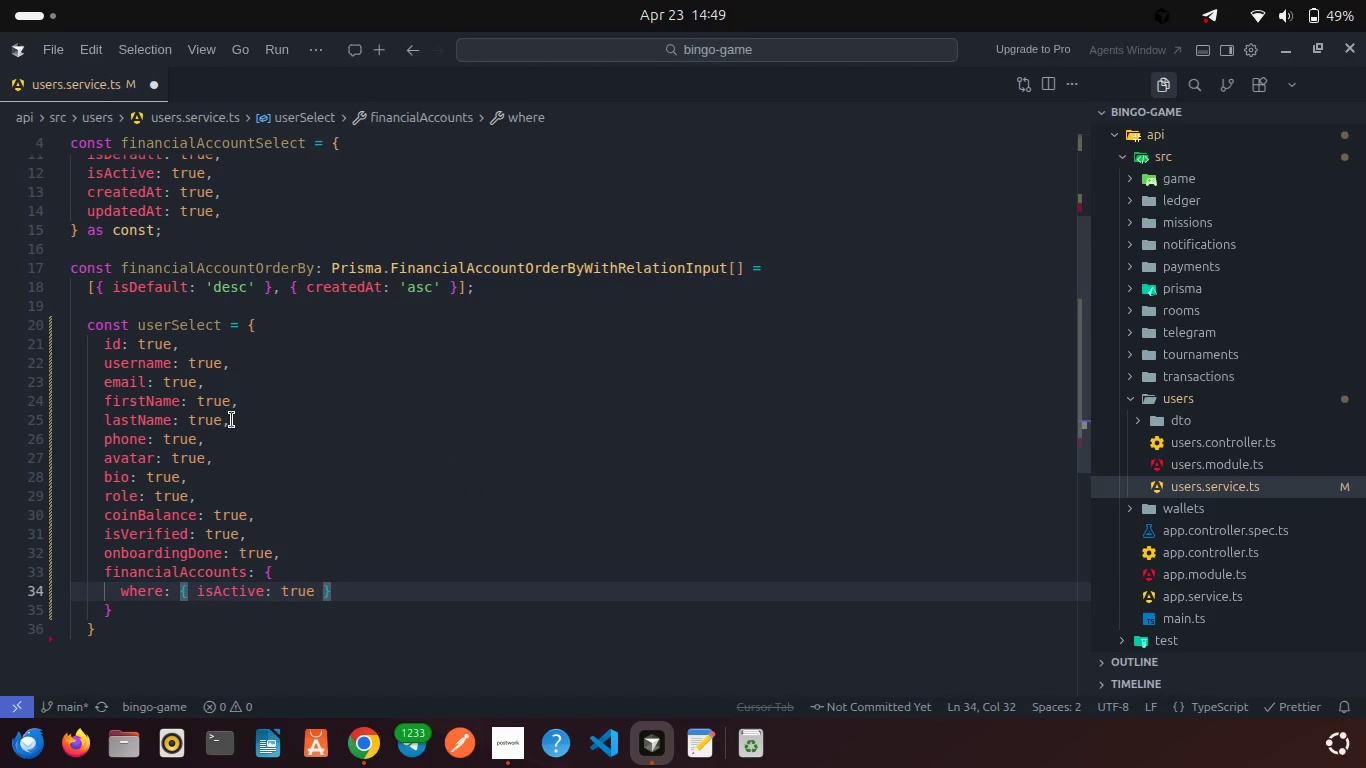 
key(Comma)
 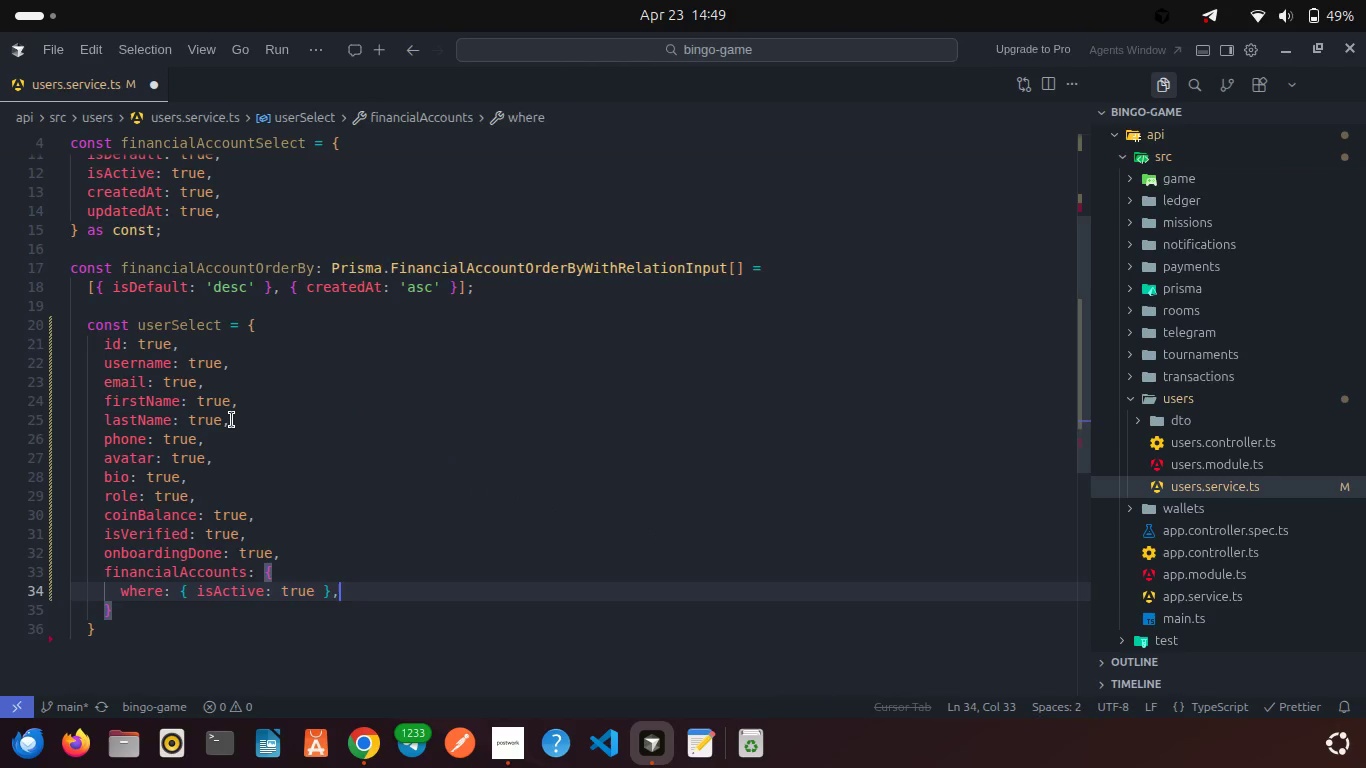 
key(Enter)
 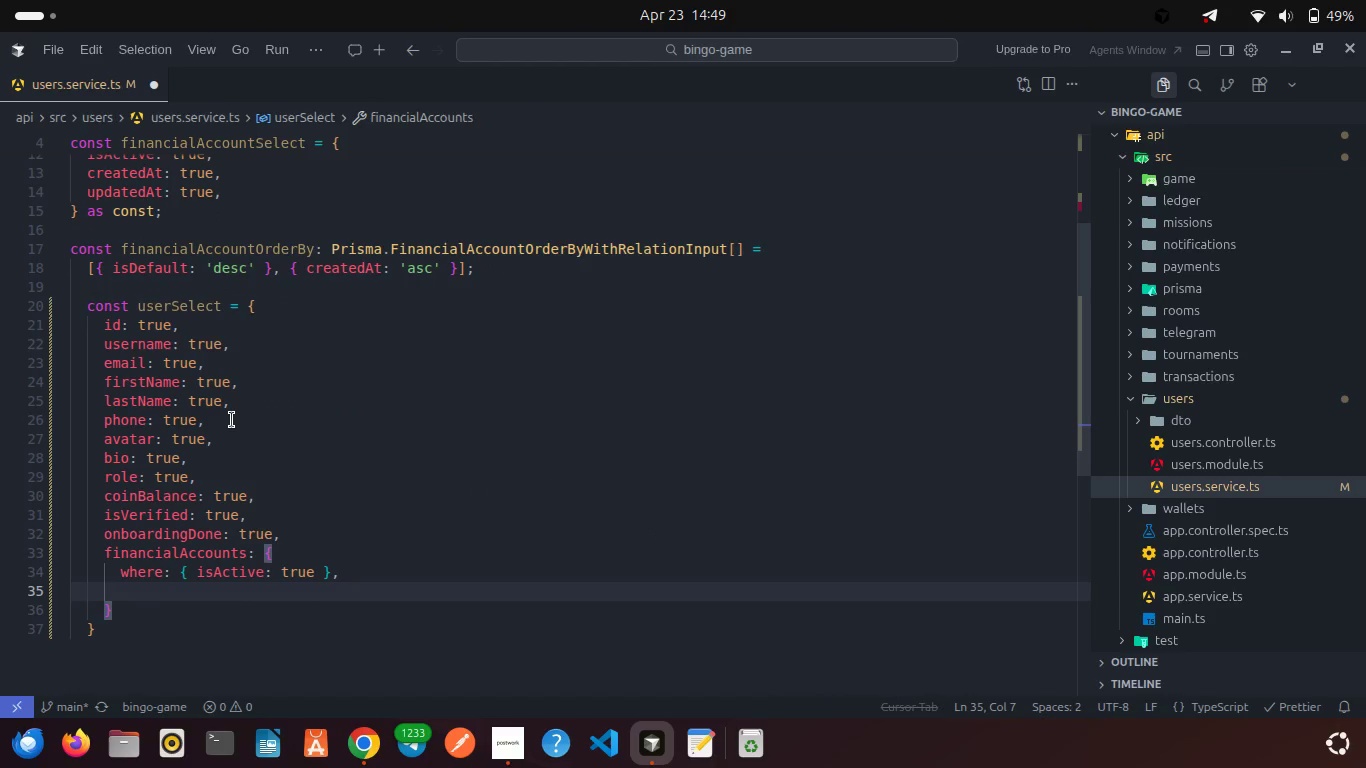 
type(orderBy: fini)
 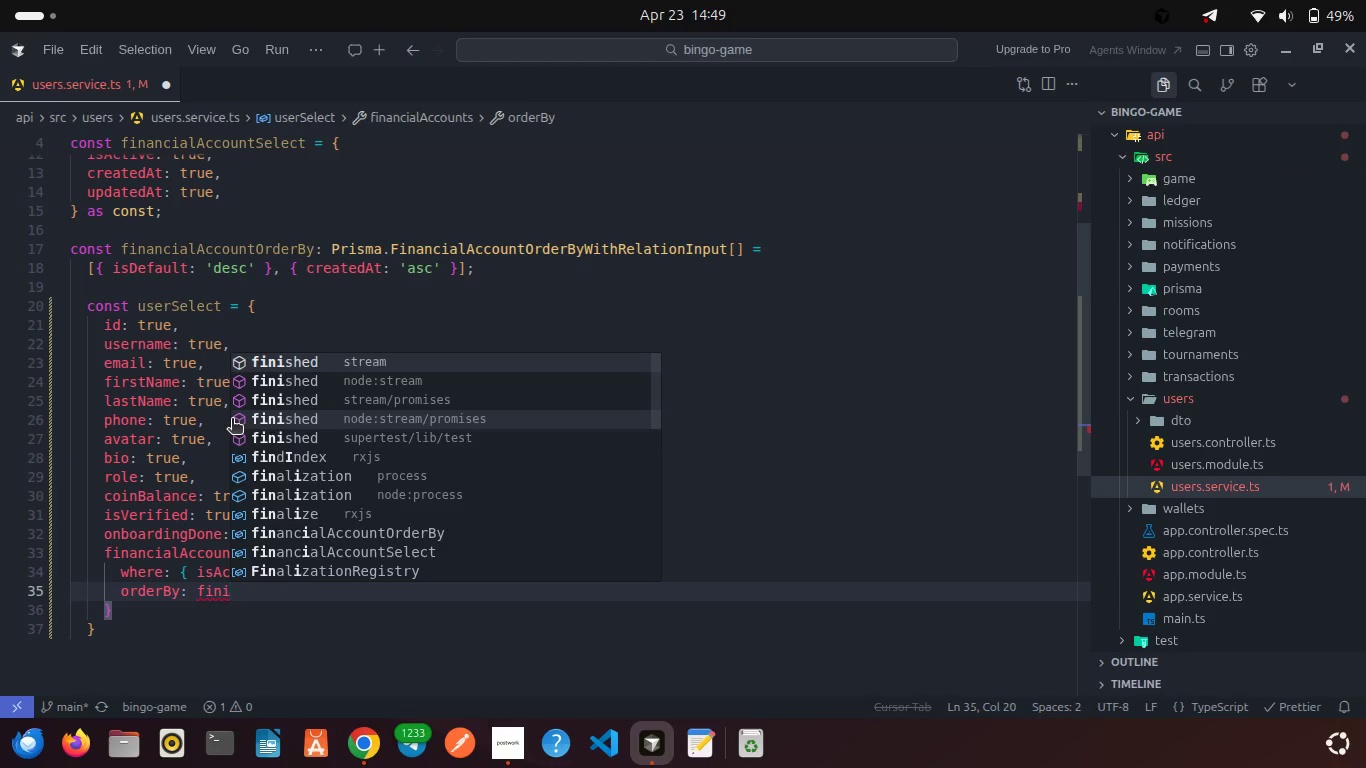 
key(ArrowDown)
 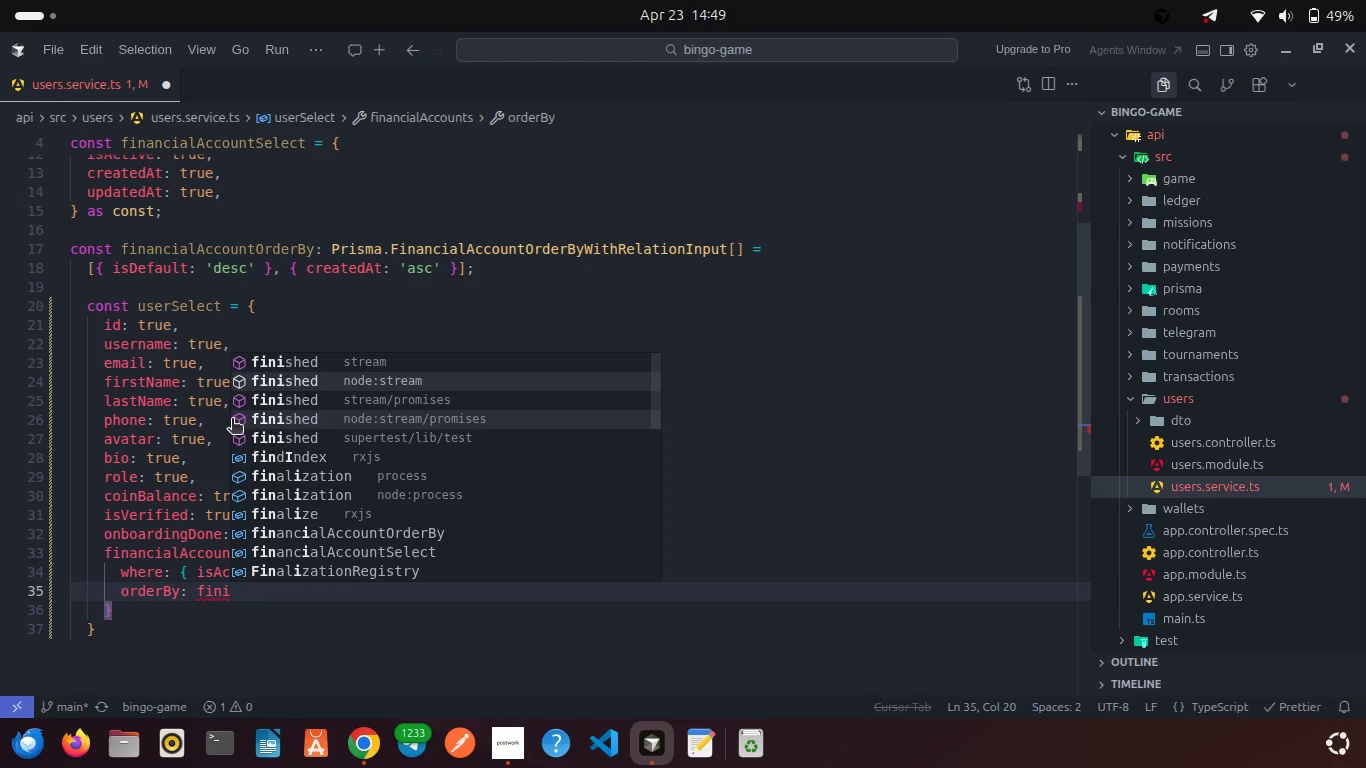 
hold_key(key=ArrowDown, duration=0.33)
 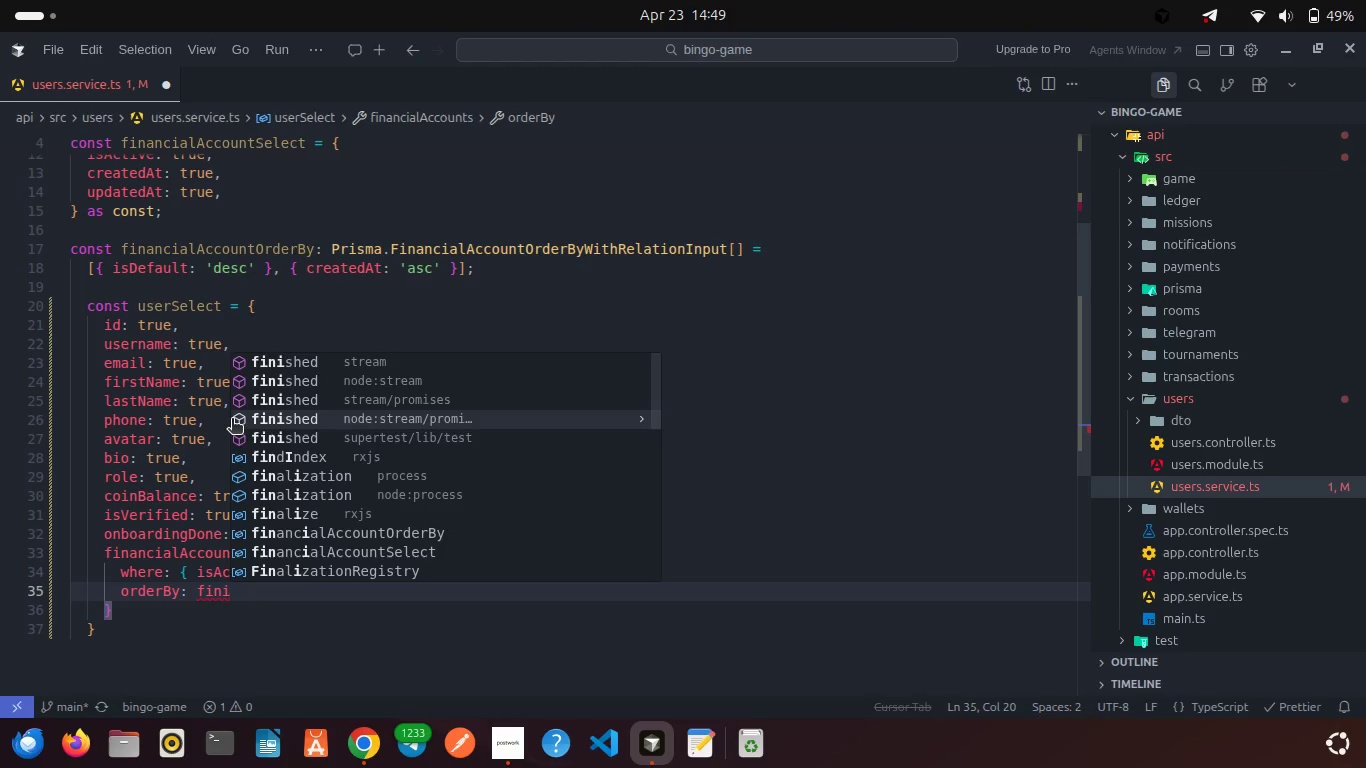 
key(ArrowDown)
 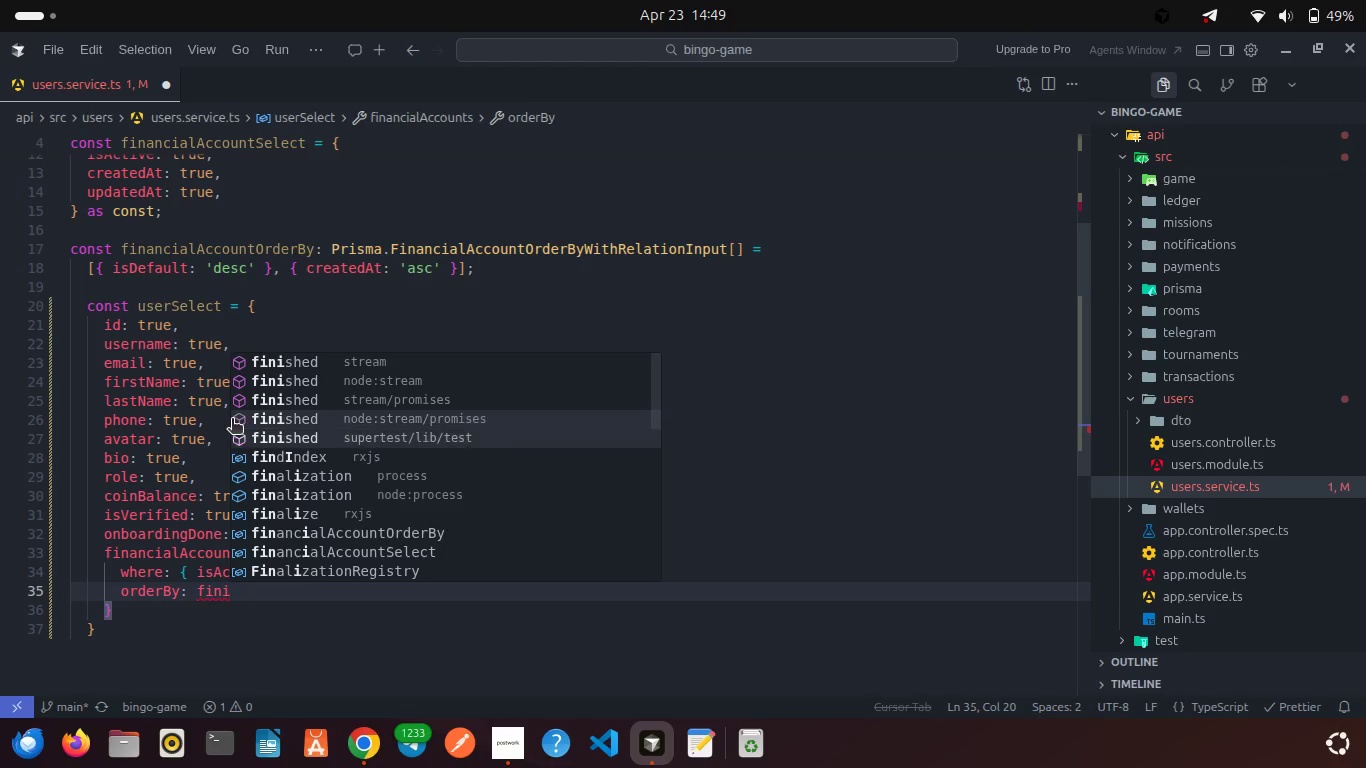 
key(ArrowDown)
 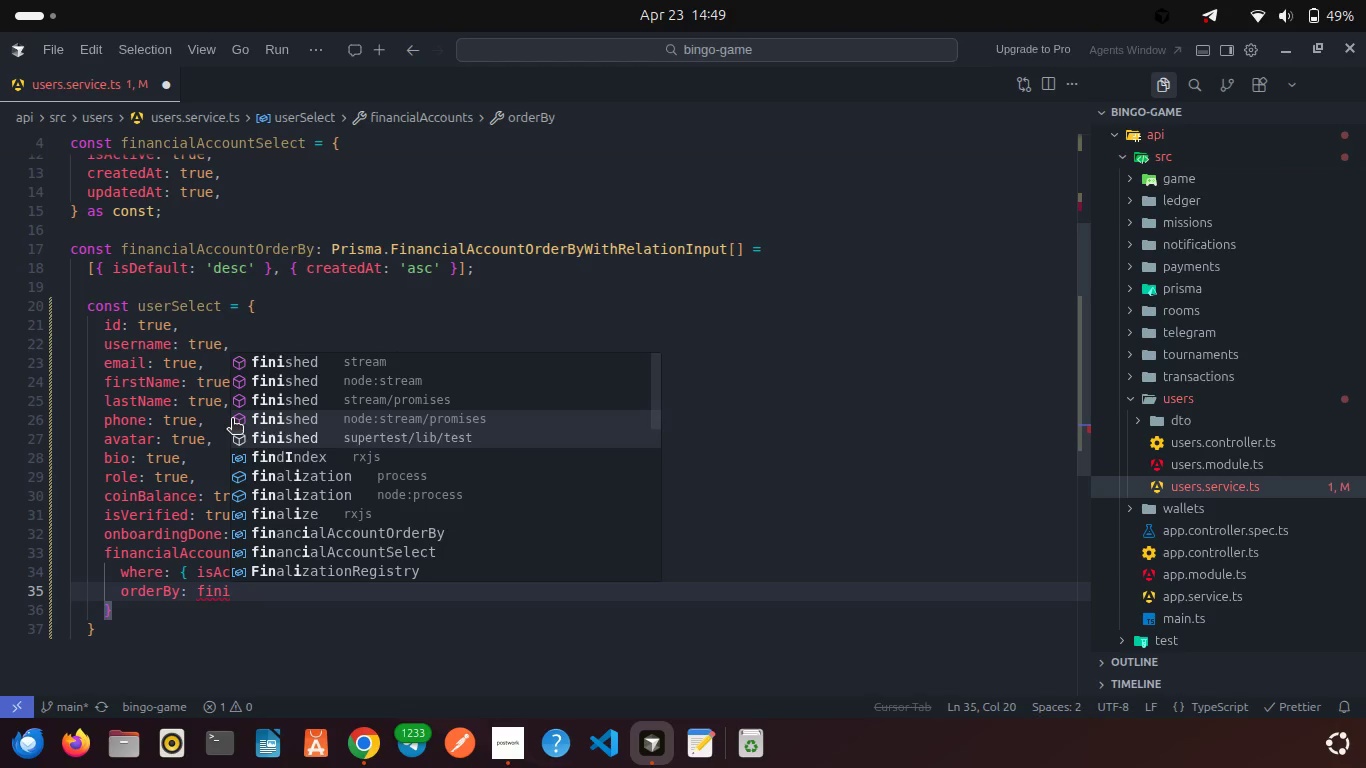 
key(ArrowDown)
 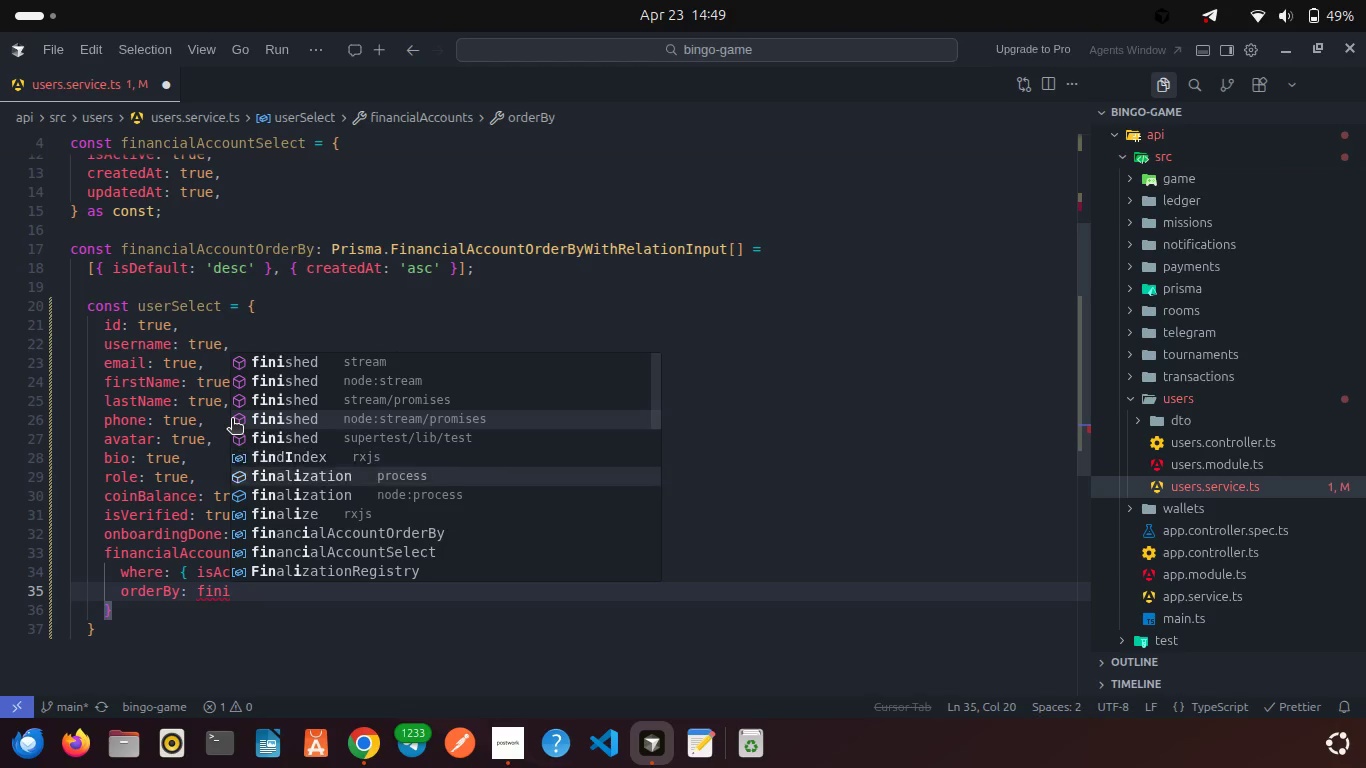 
key(ArrowDown)
 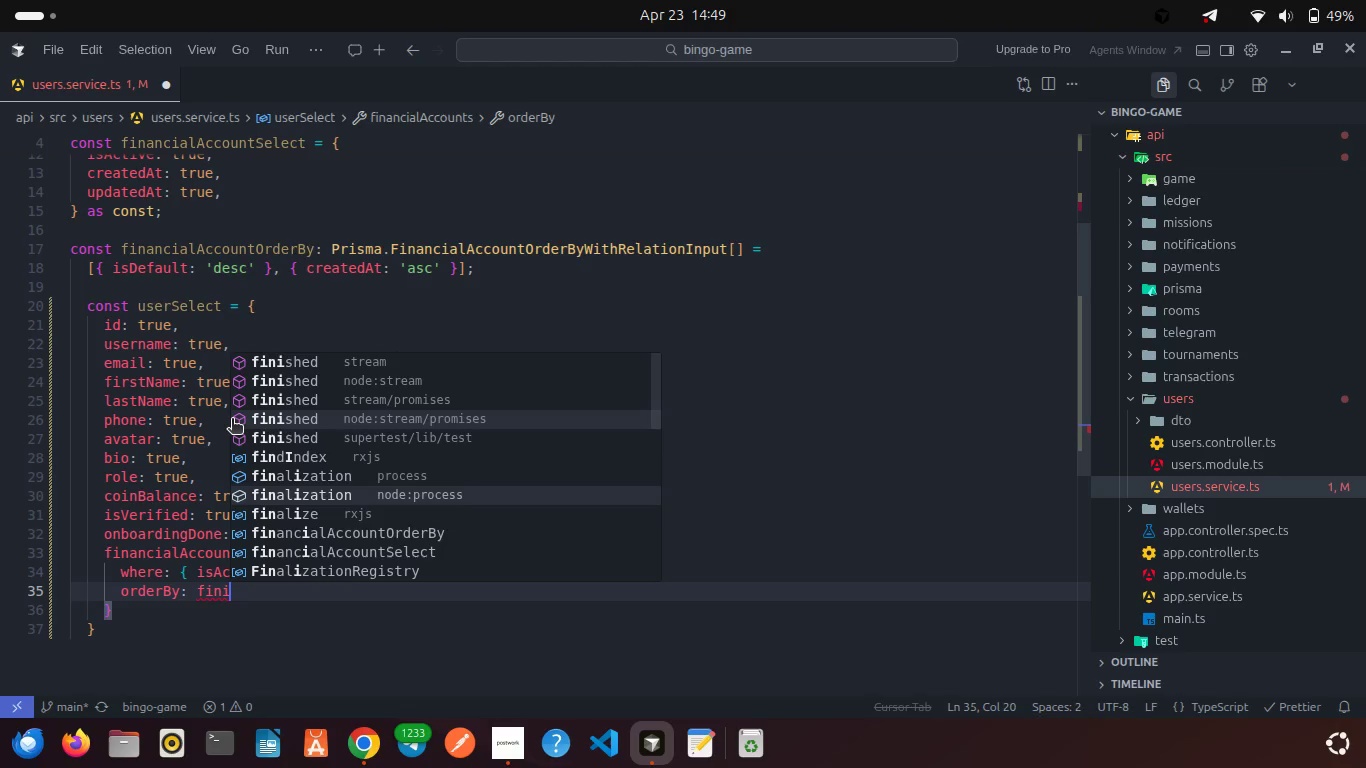 
key(ArrowDown)
 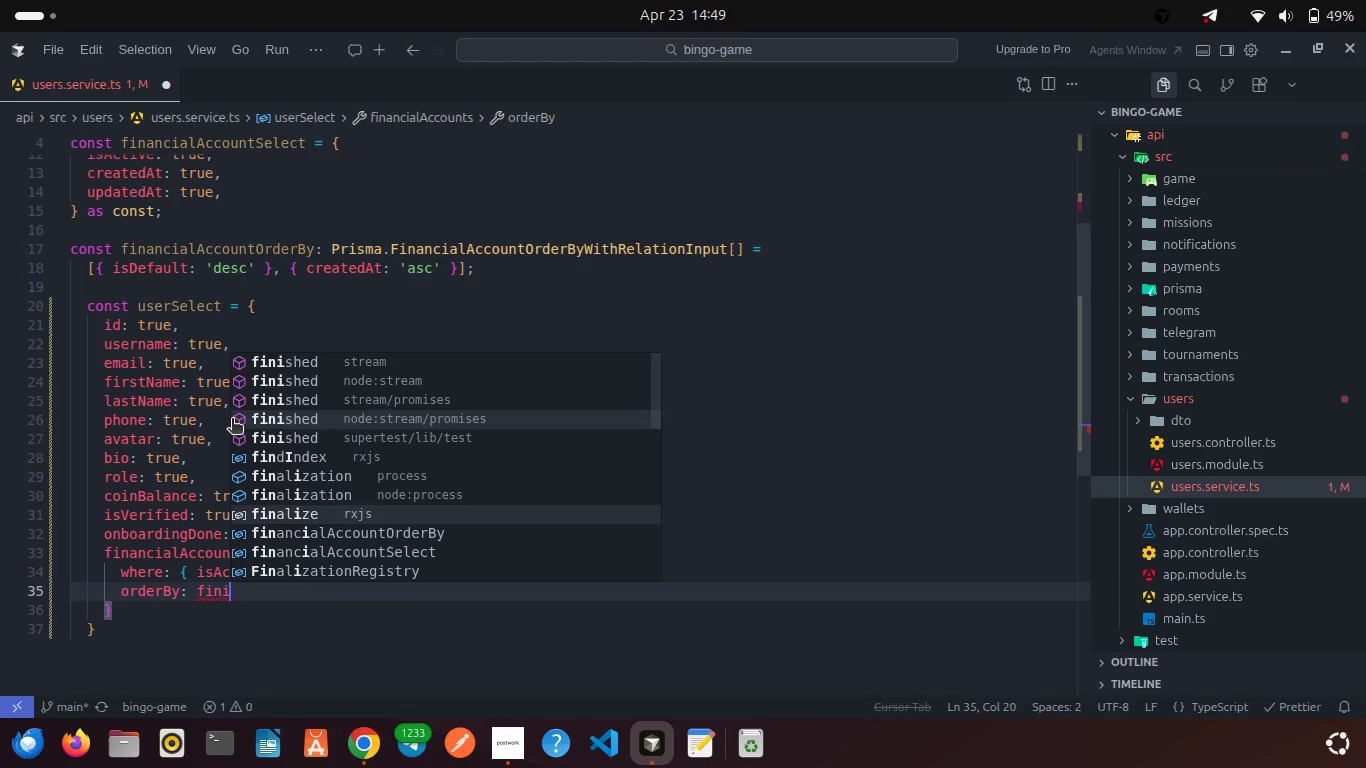 
key(ArrowDown)
 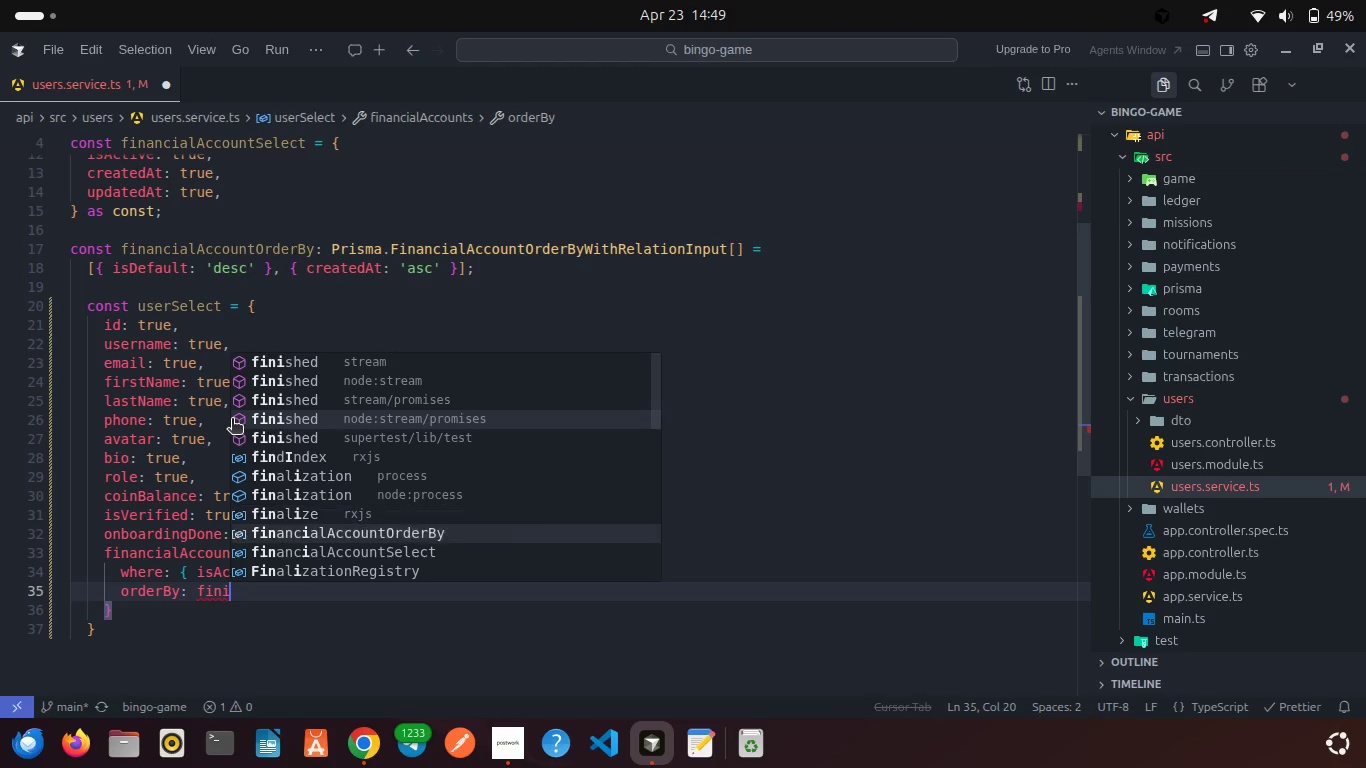 
key(ArrowDown)
 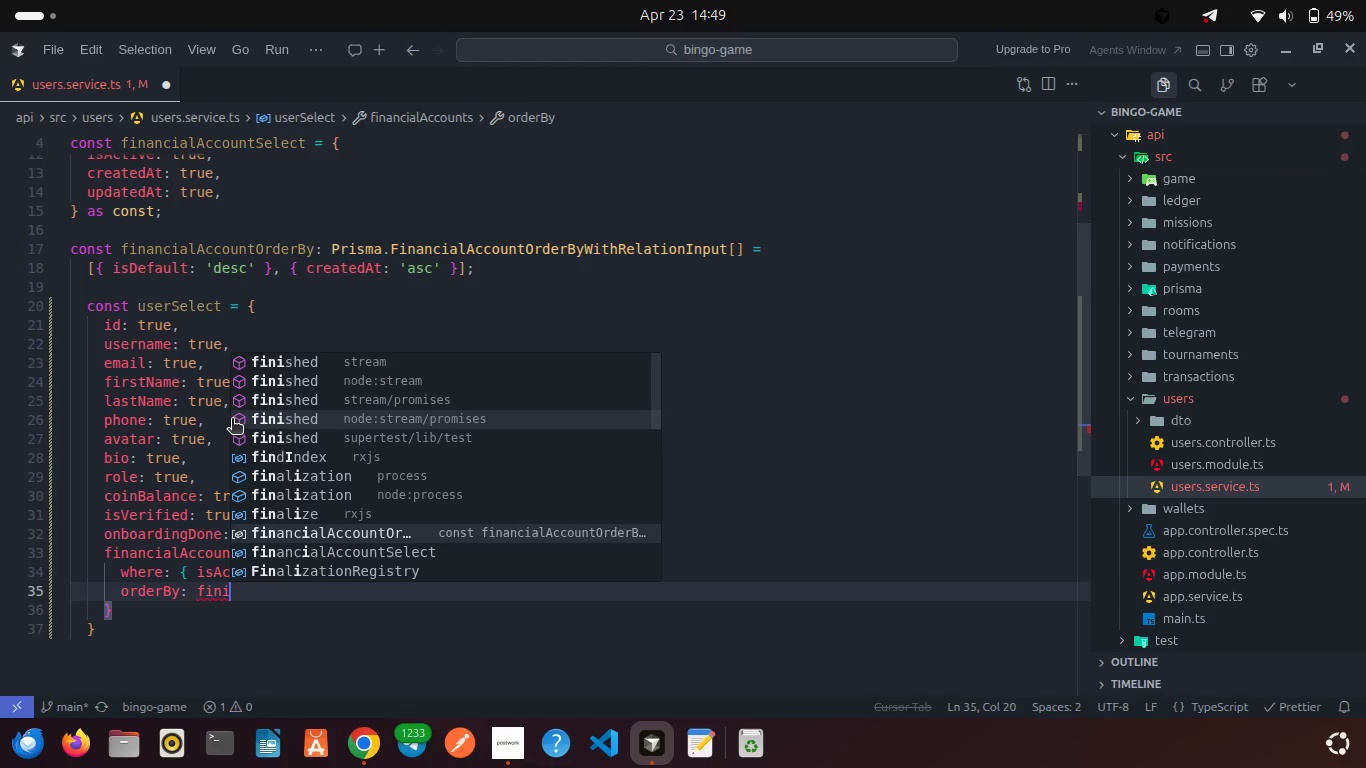 
key(Enter)
 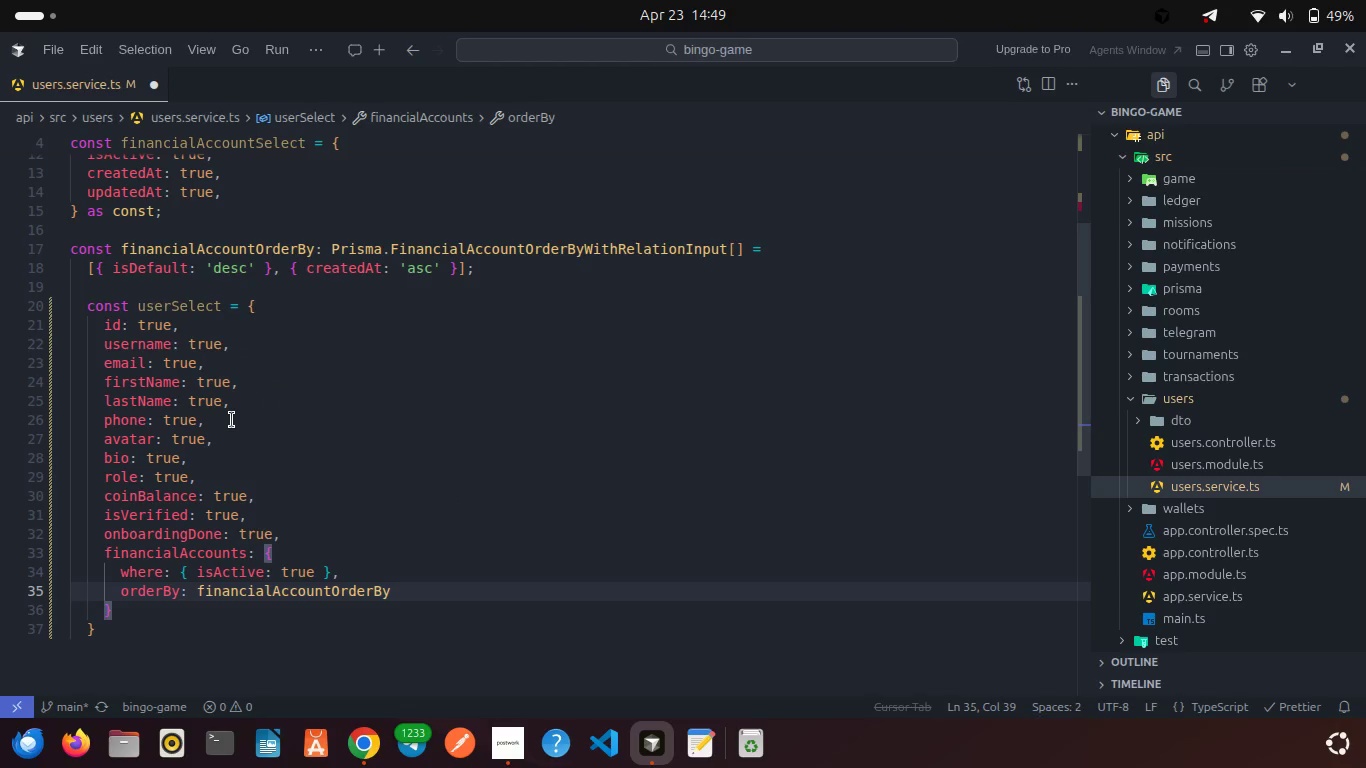 
key(Comma)
 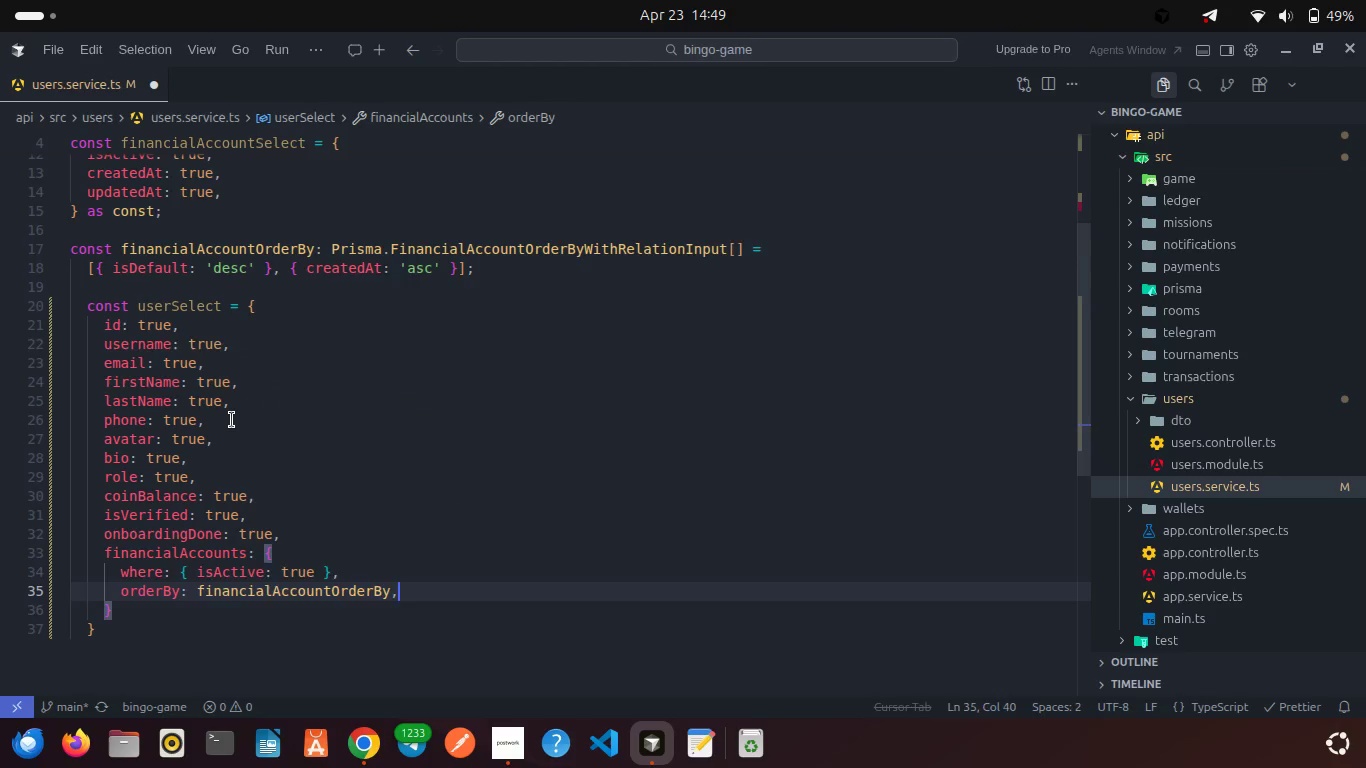 
key(Enter)
 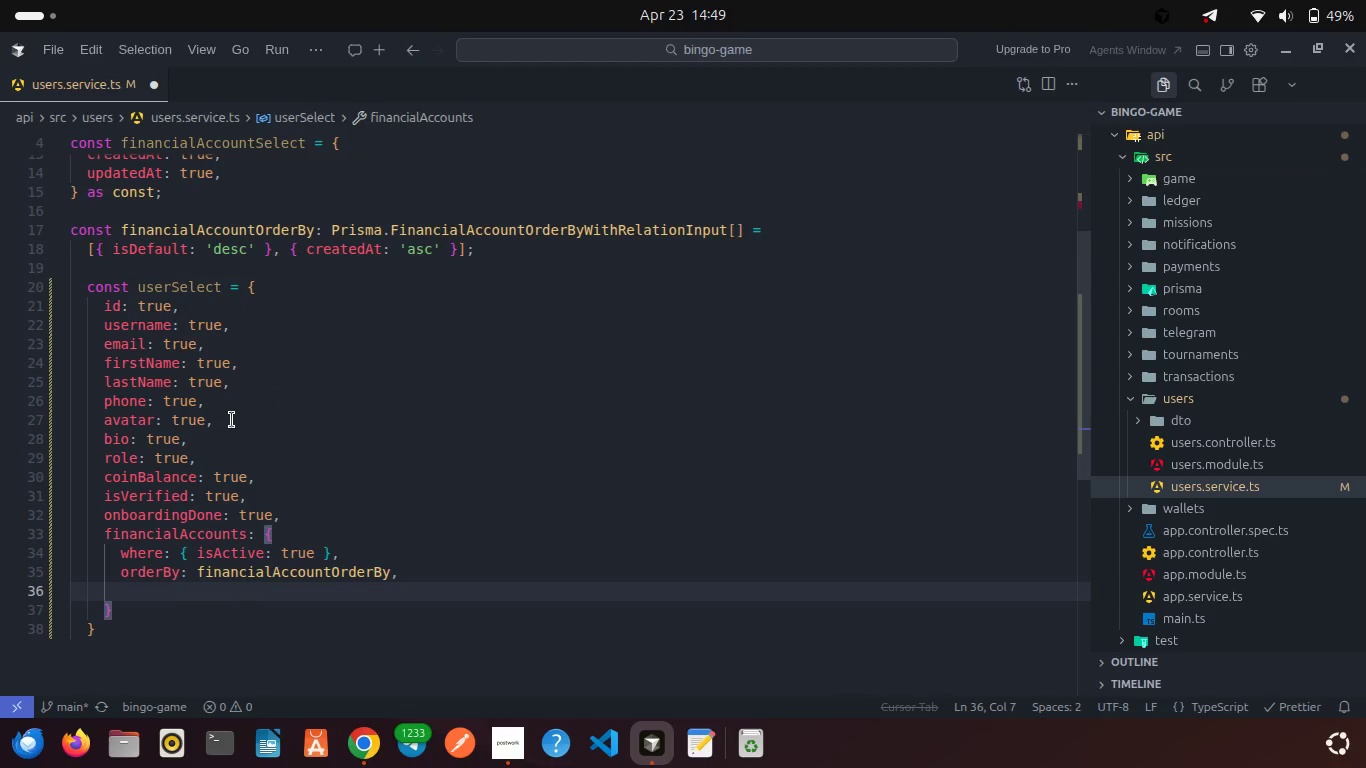 
type(sele)
 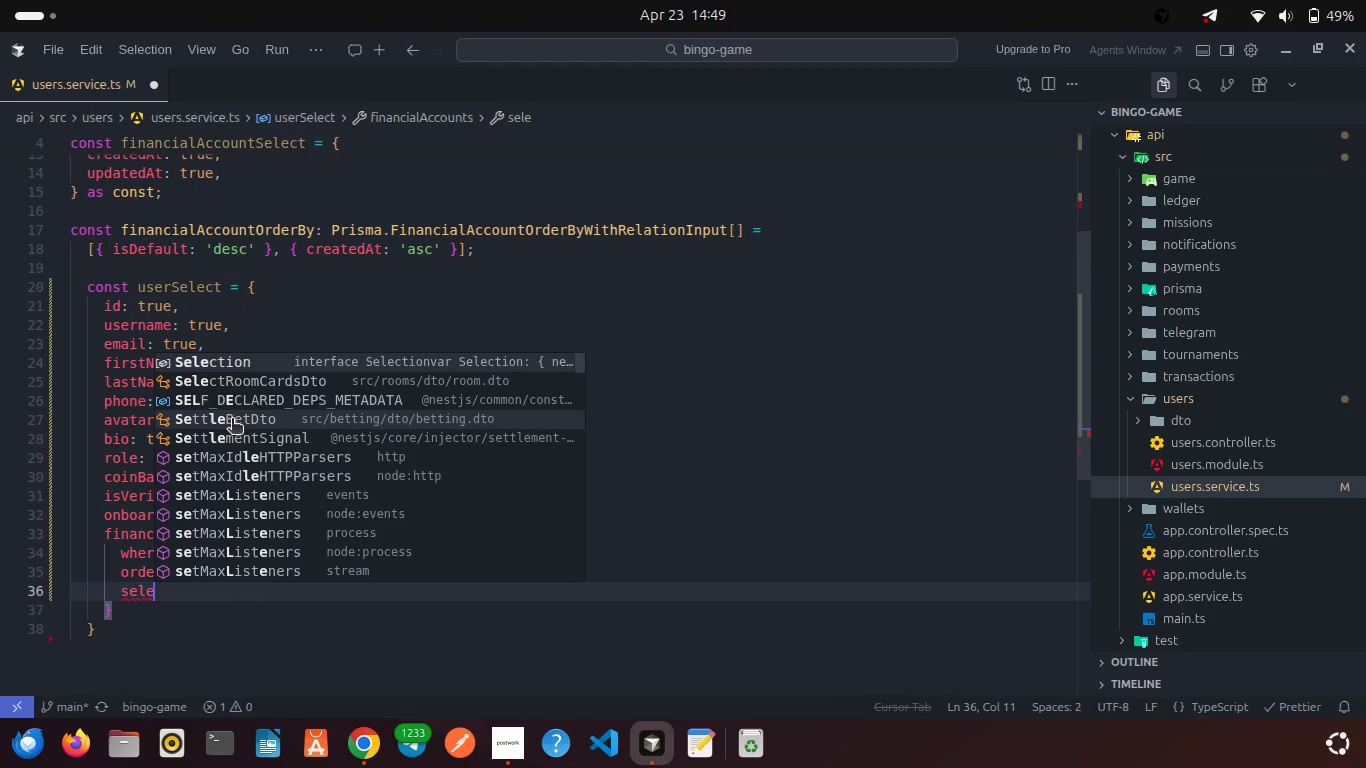 
key(Enter)
 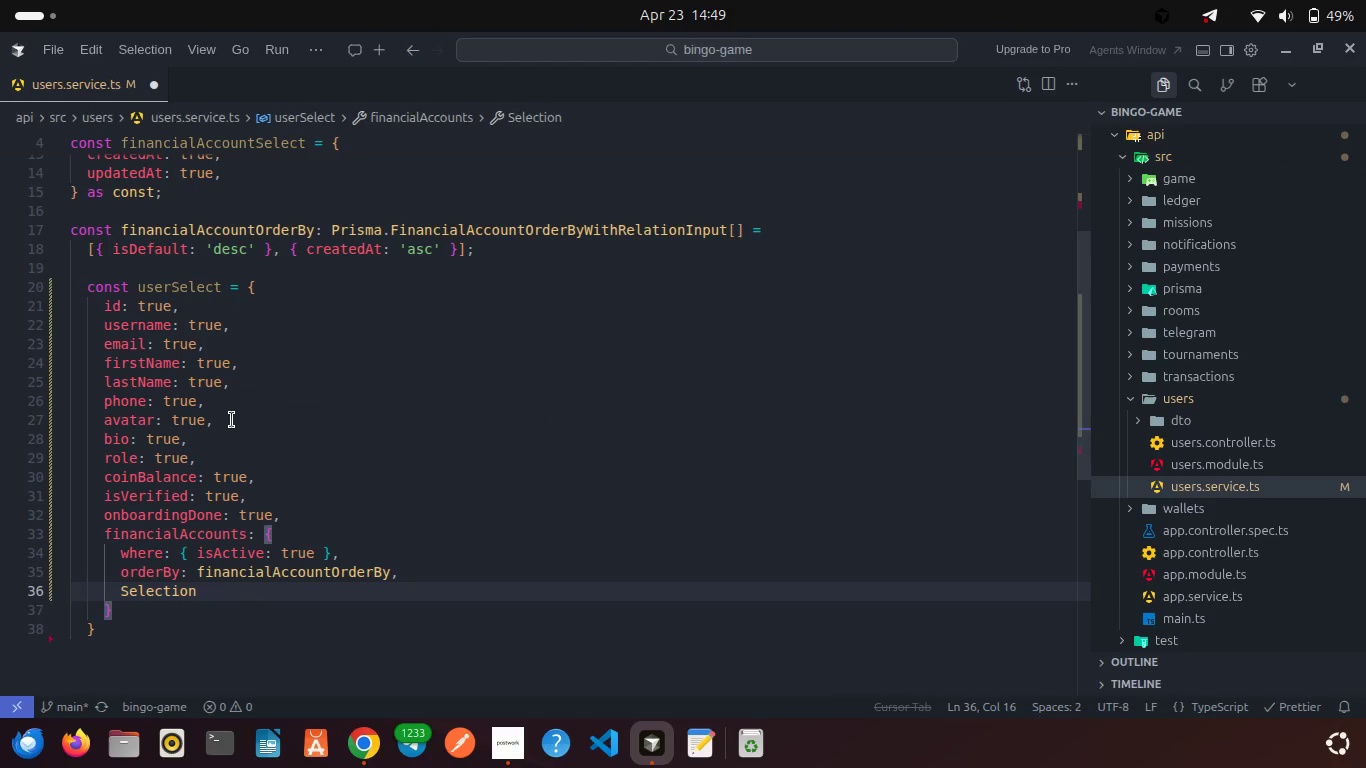 
key(Control+Z)
 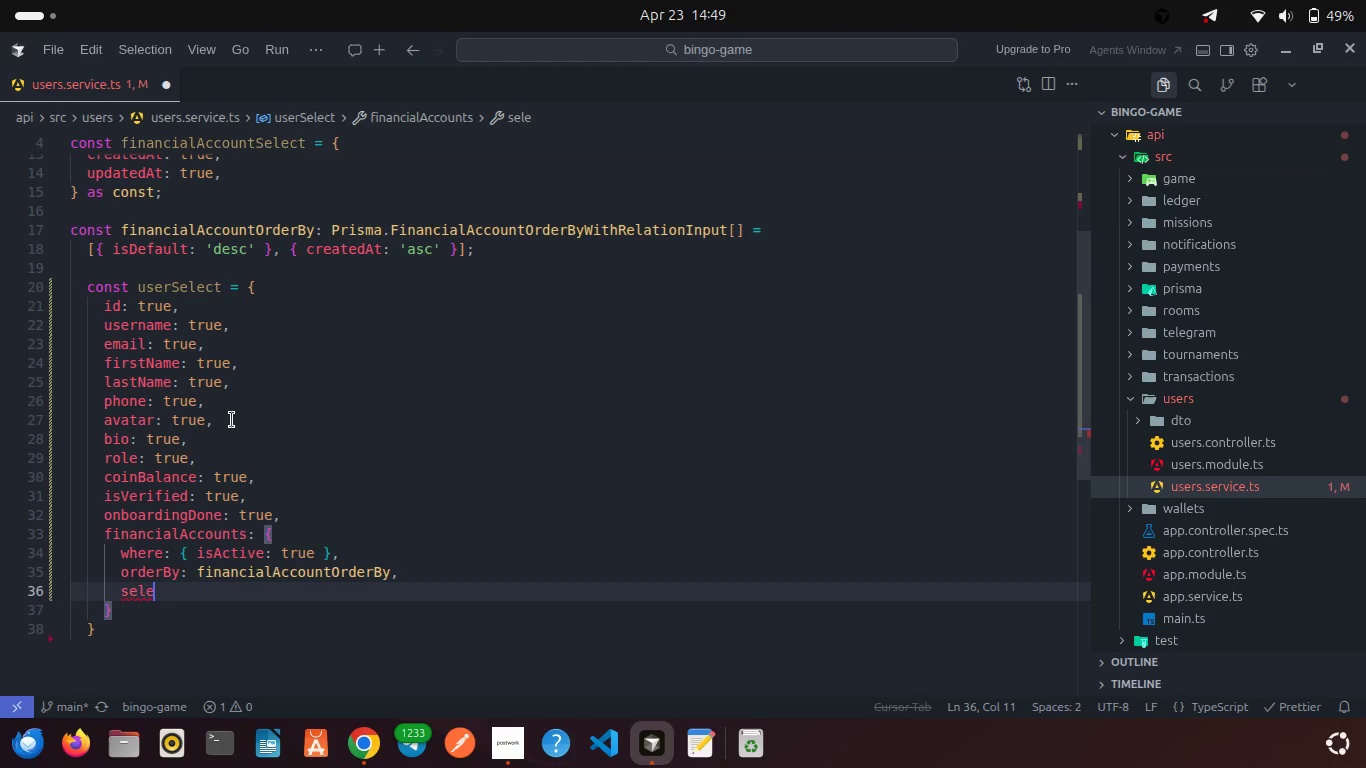 
type(ct: fini)
 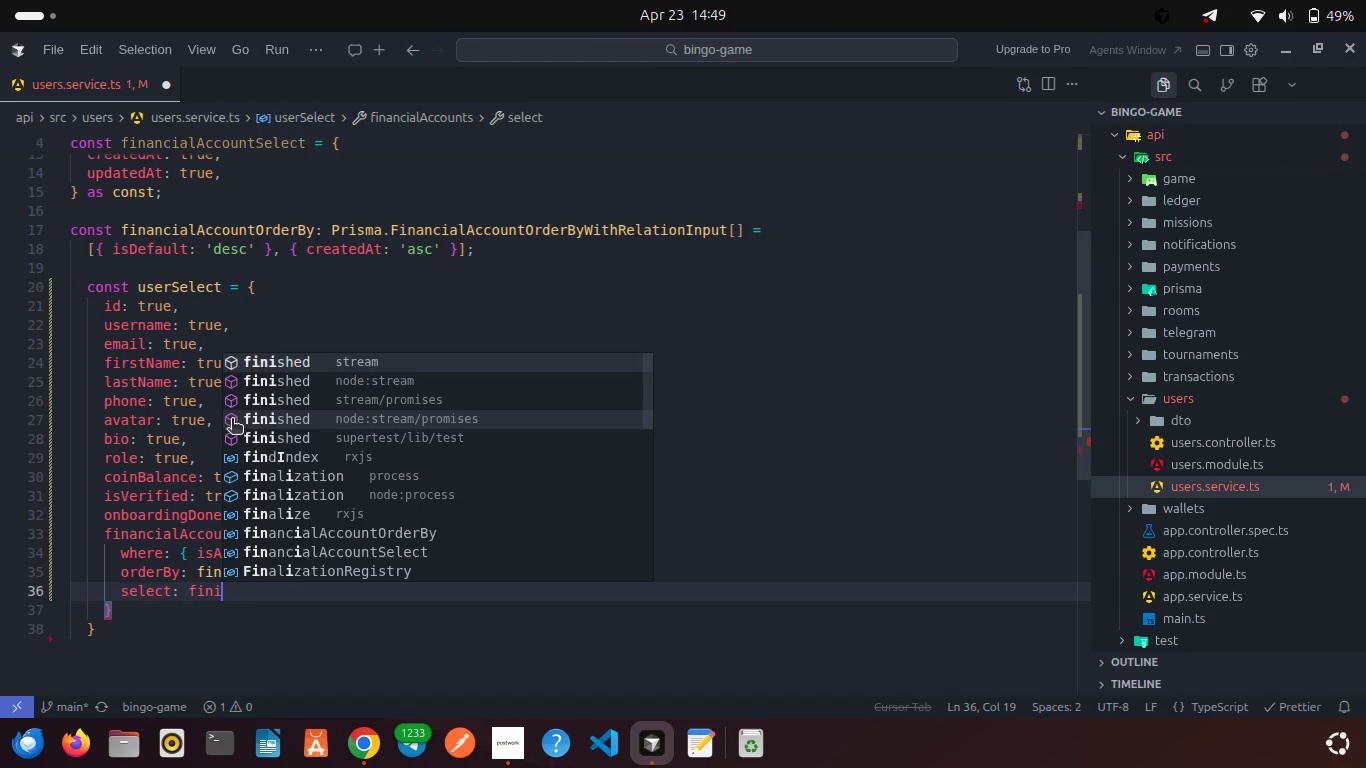 
left_click([316, 559])
 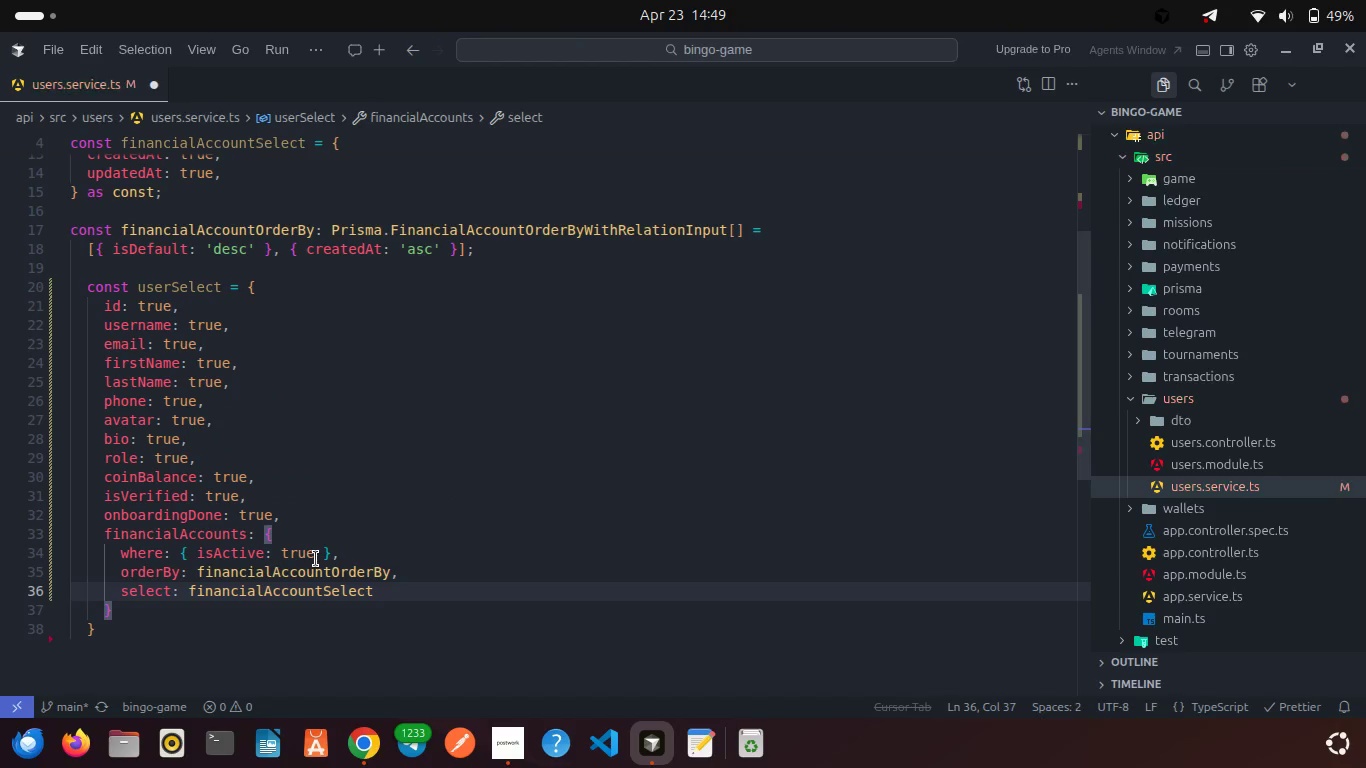 
key(Comma)
 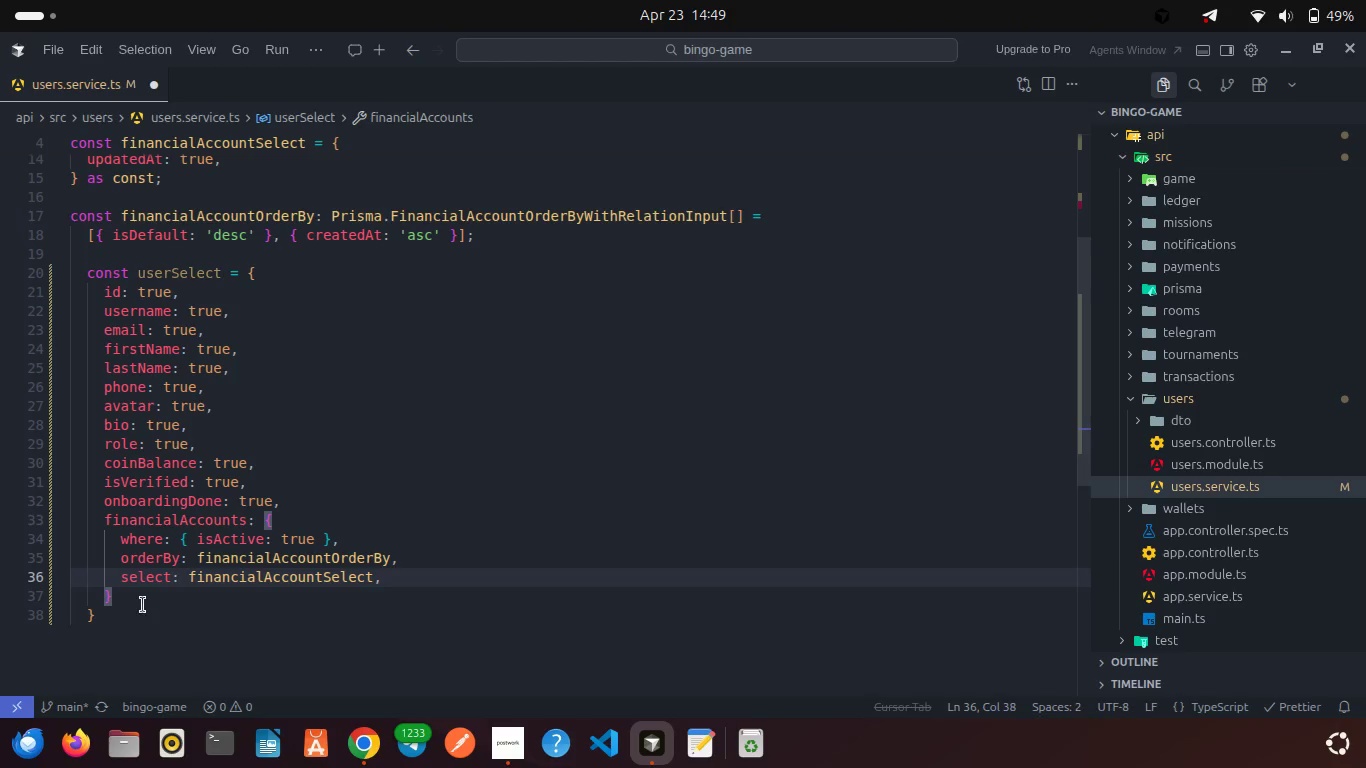 
left_click([128, 610])
 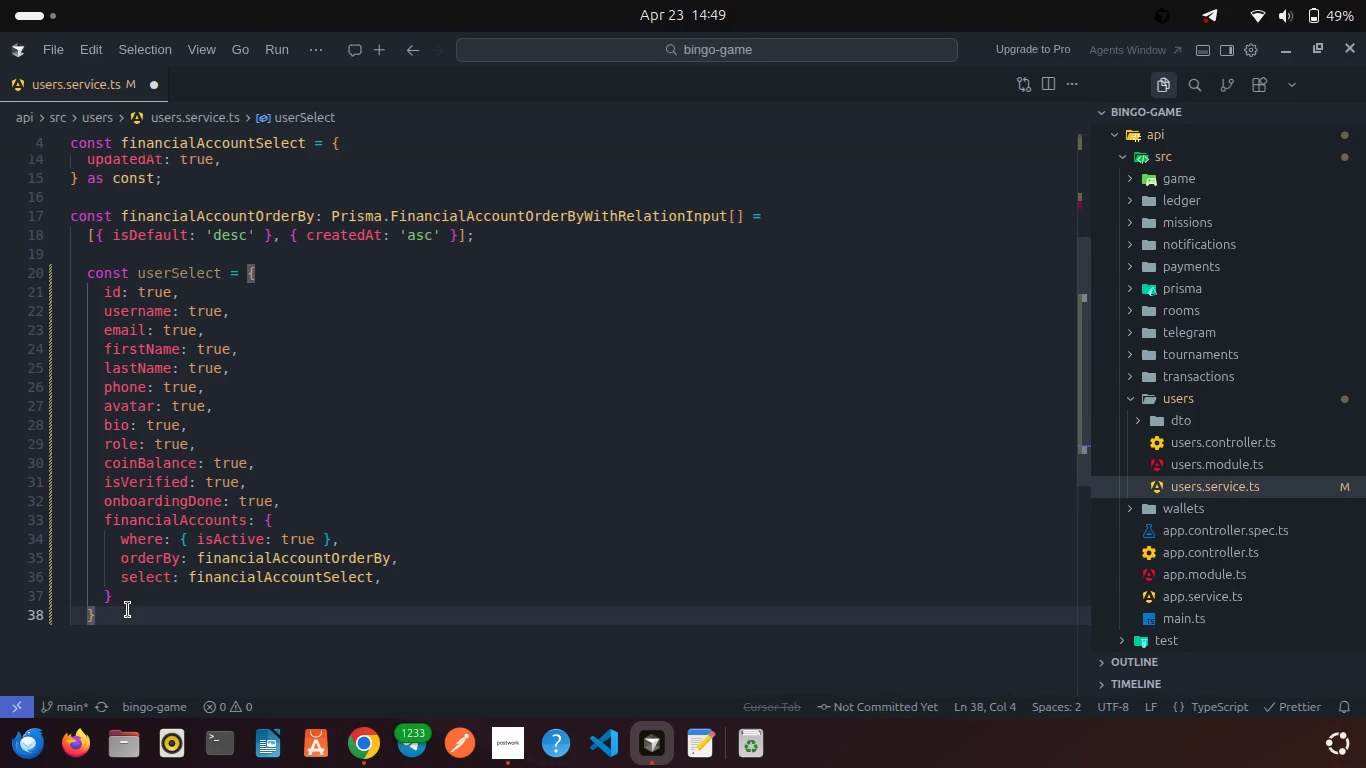 
type( as consr)
key(Backspace)
type(t;)
 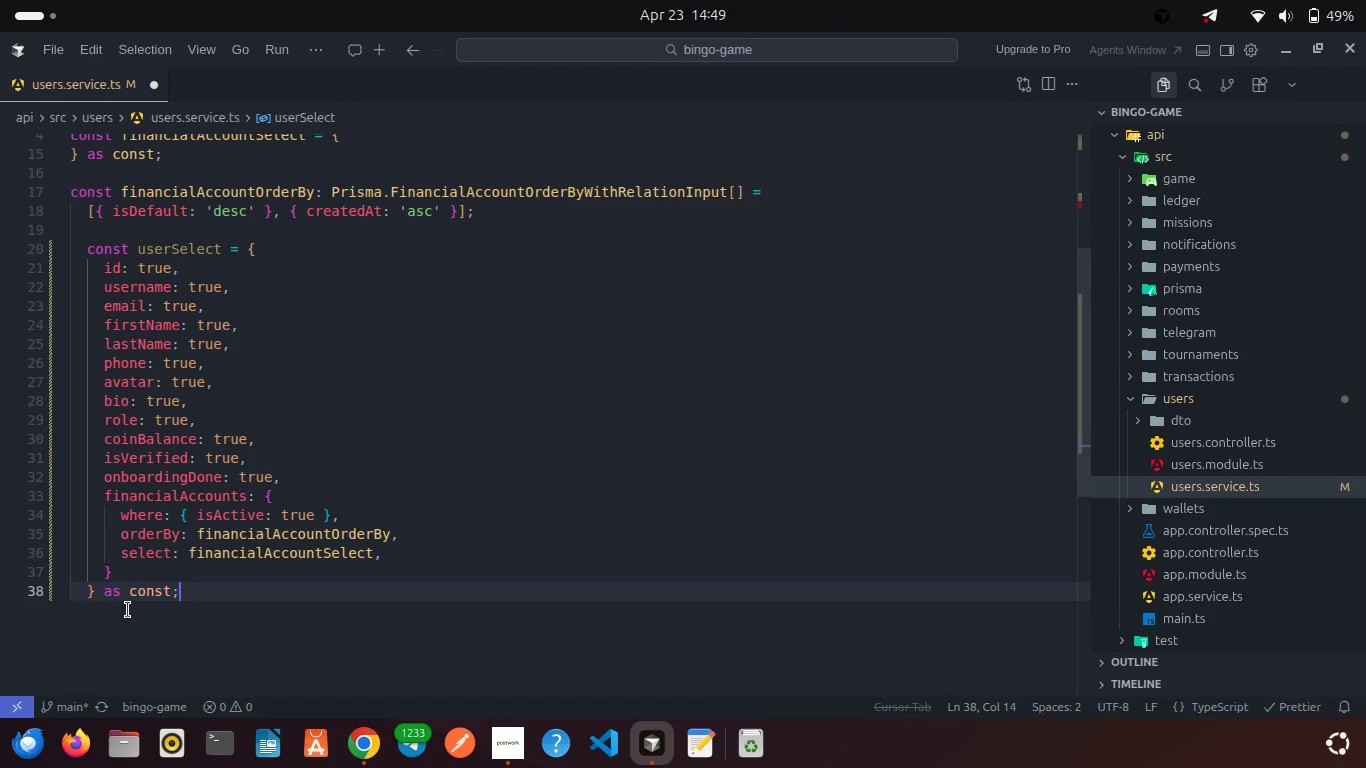 
key(Control+S)
 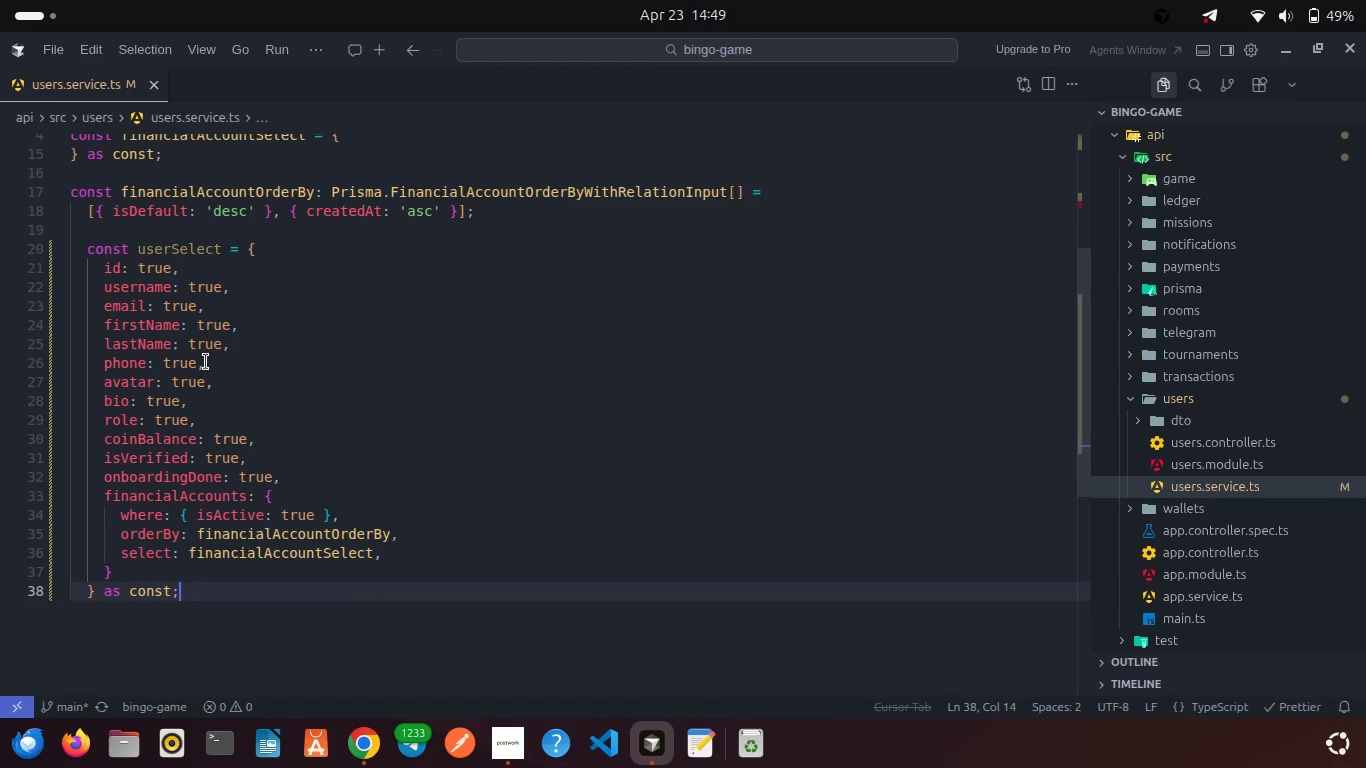 
scroll: coordinate [206, 362], scroll_direction: down, amount: 4.0
 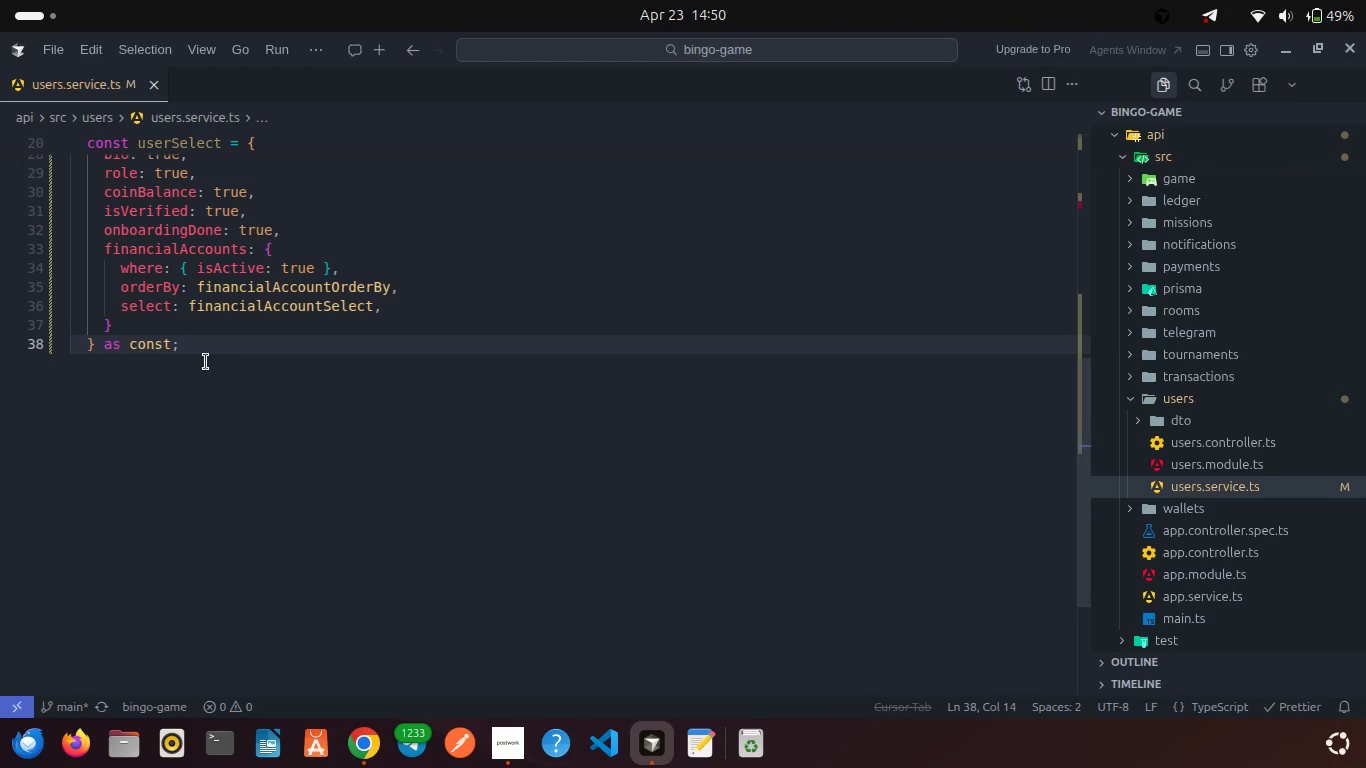 
wait(7.02)
 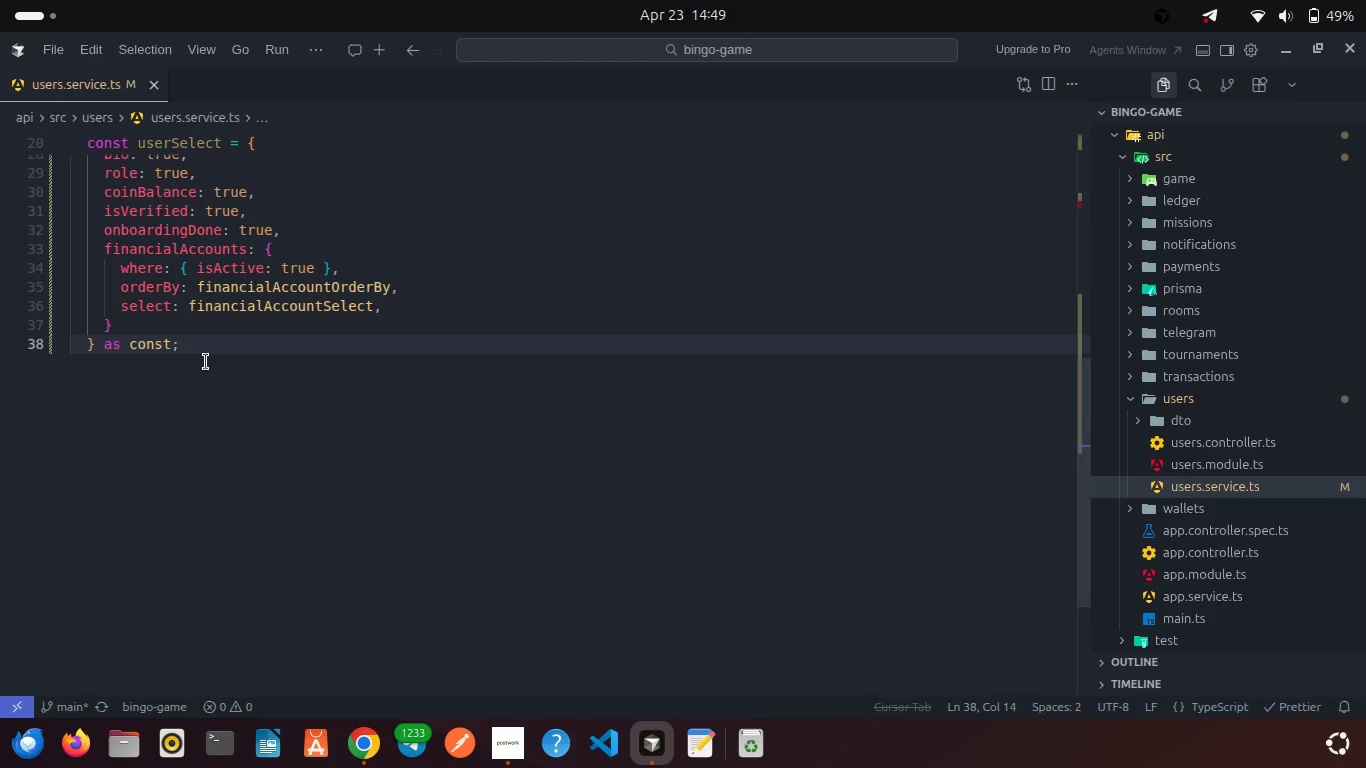 
left_click([526, 724])